 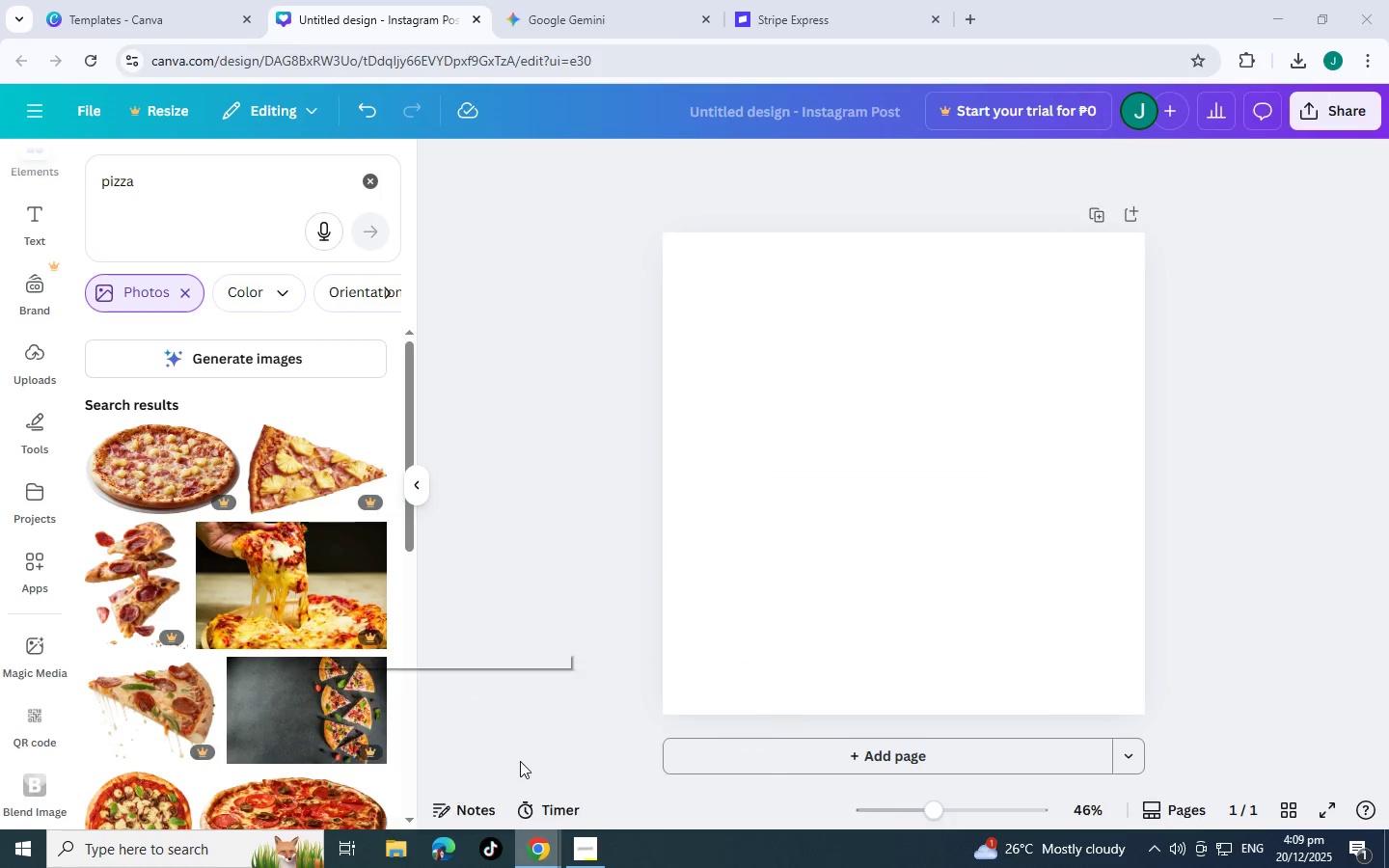 
scroll: coordinate [198, 532], scroll_direction: down, amount: 16.0
 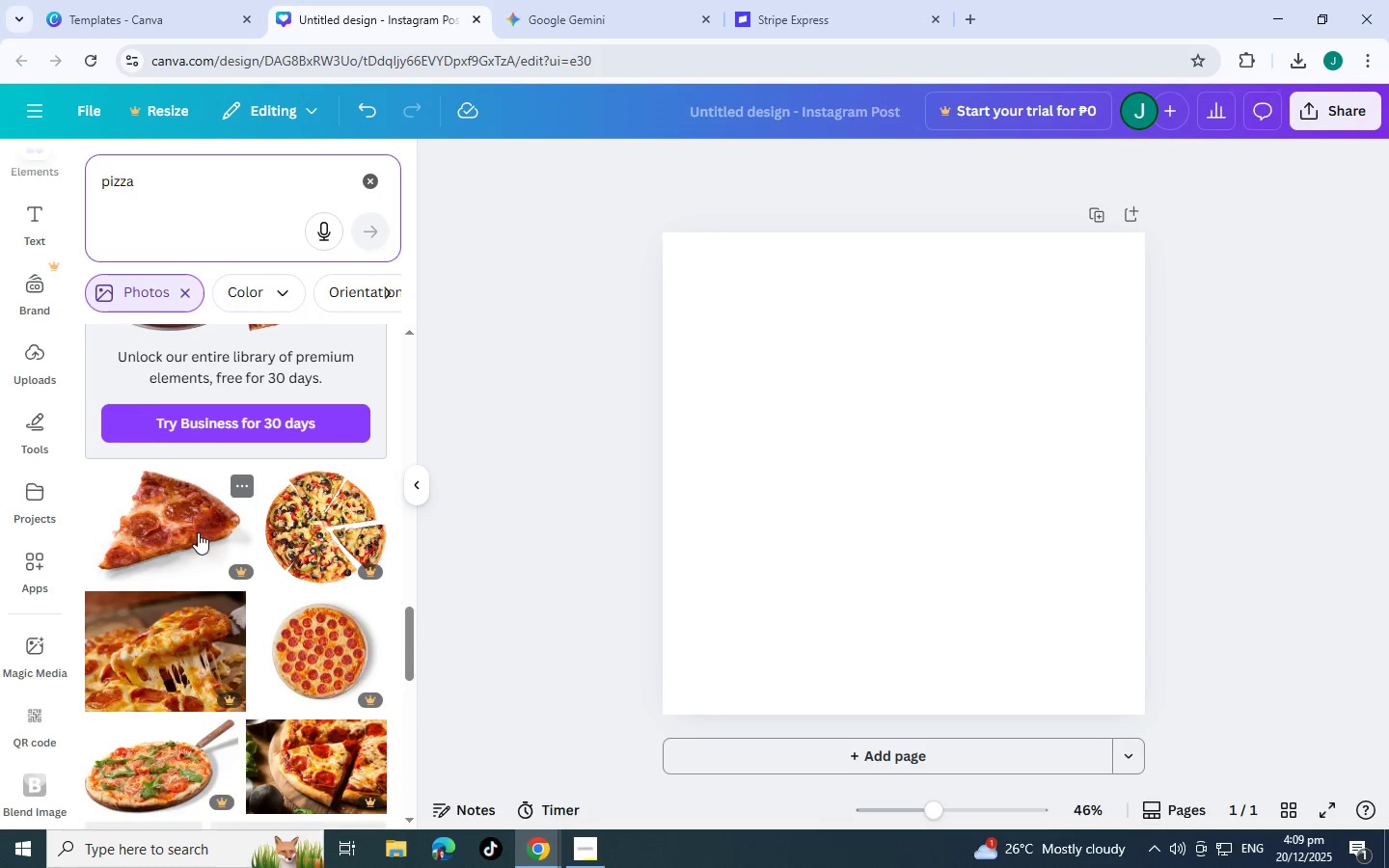 
scroll: coordinate [198, 532], scroll_direction: up, amount: 4.0
 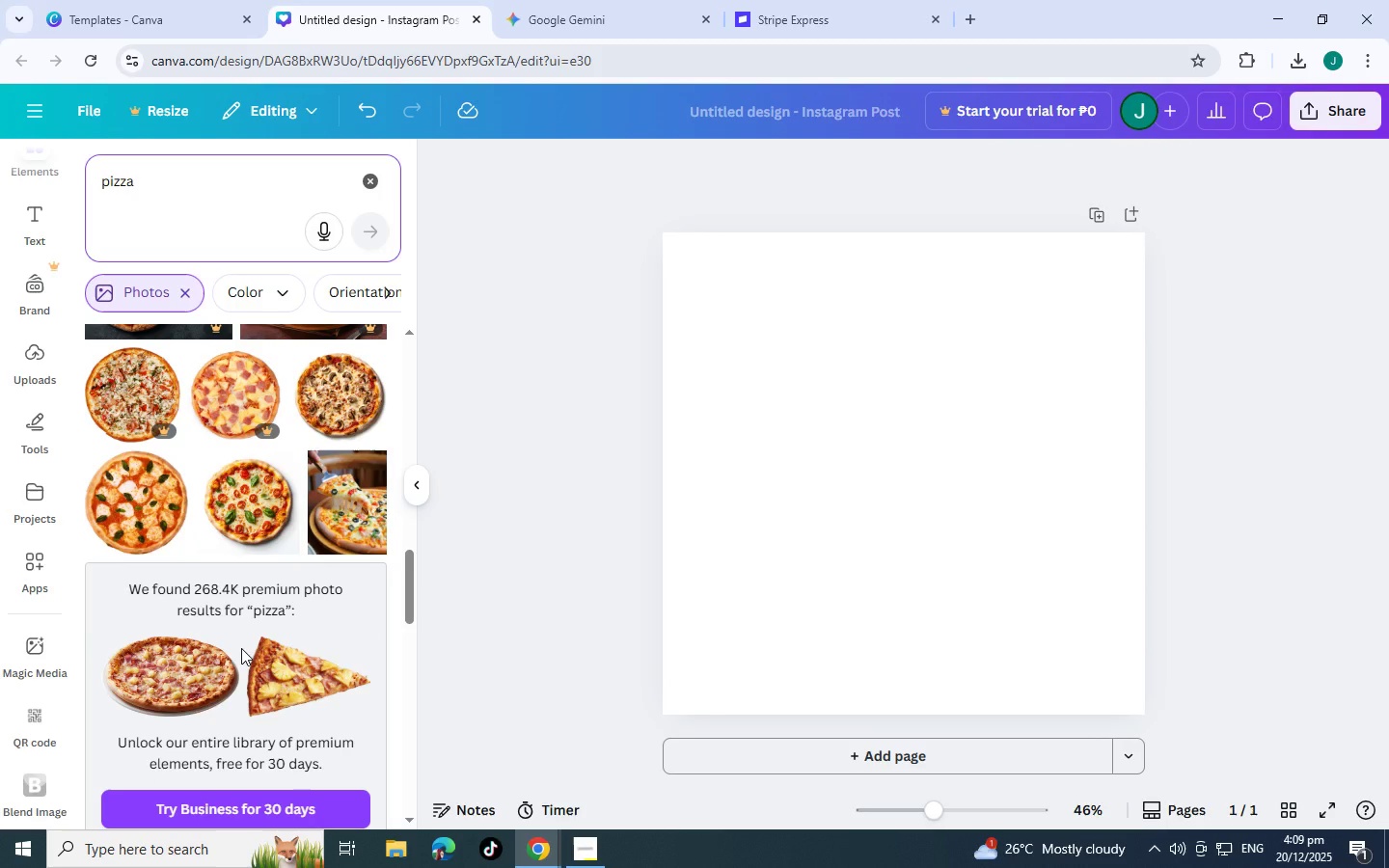 
scroll: coordinate [268, 622], scroll_direction: down, amount: 9.0
 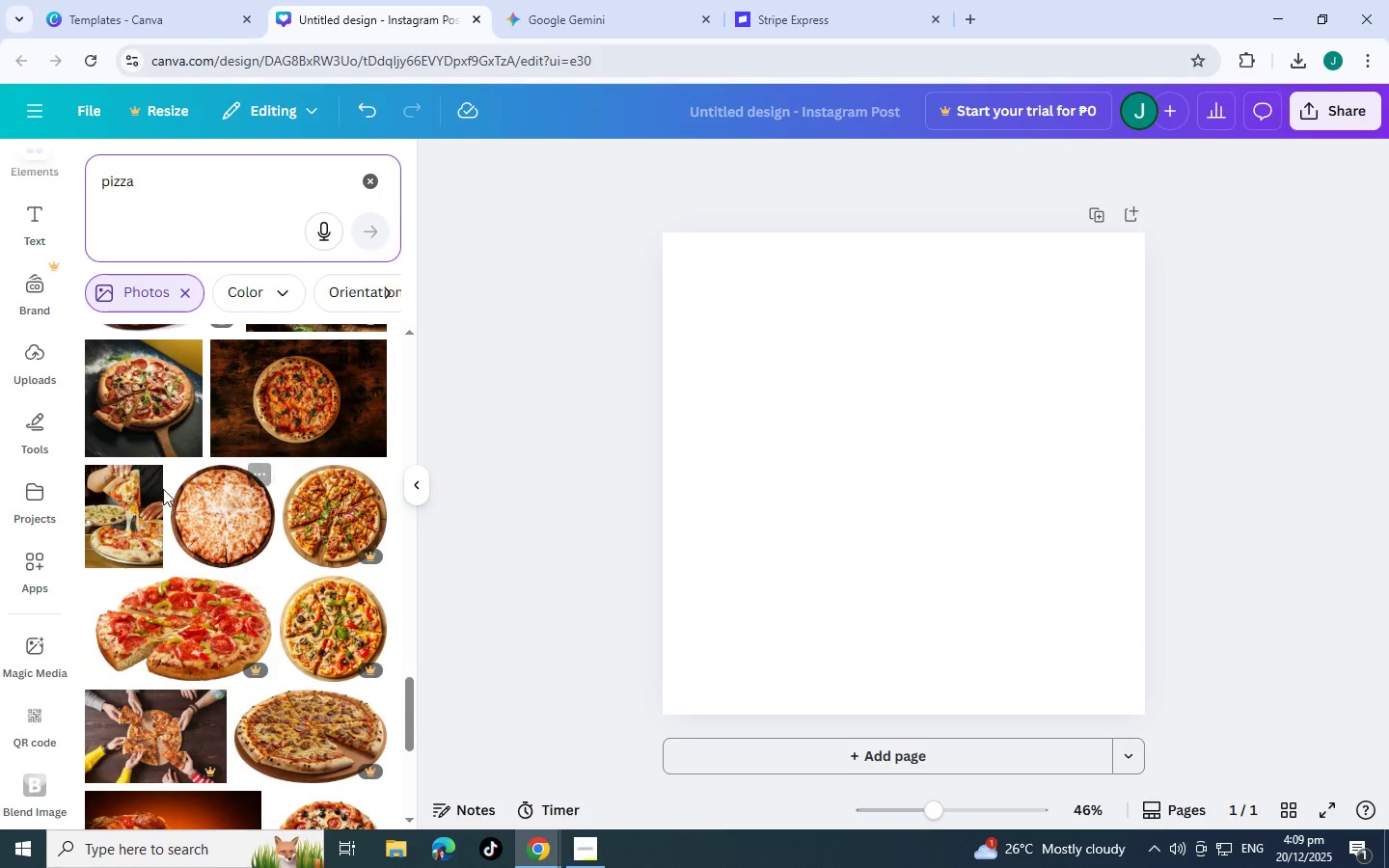 
left_click([180, 491])
 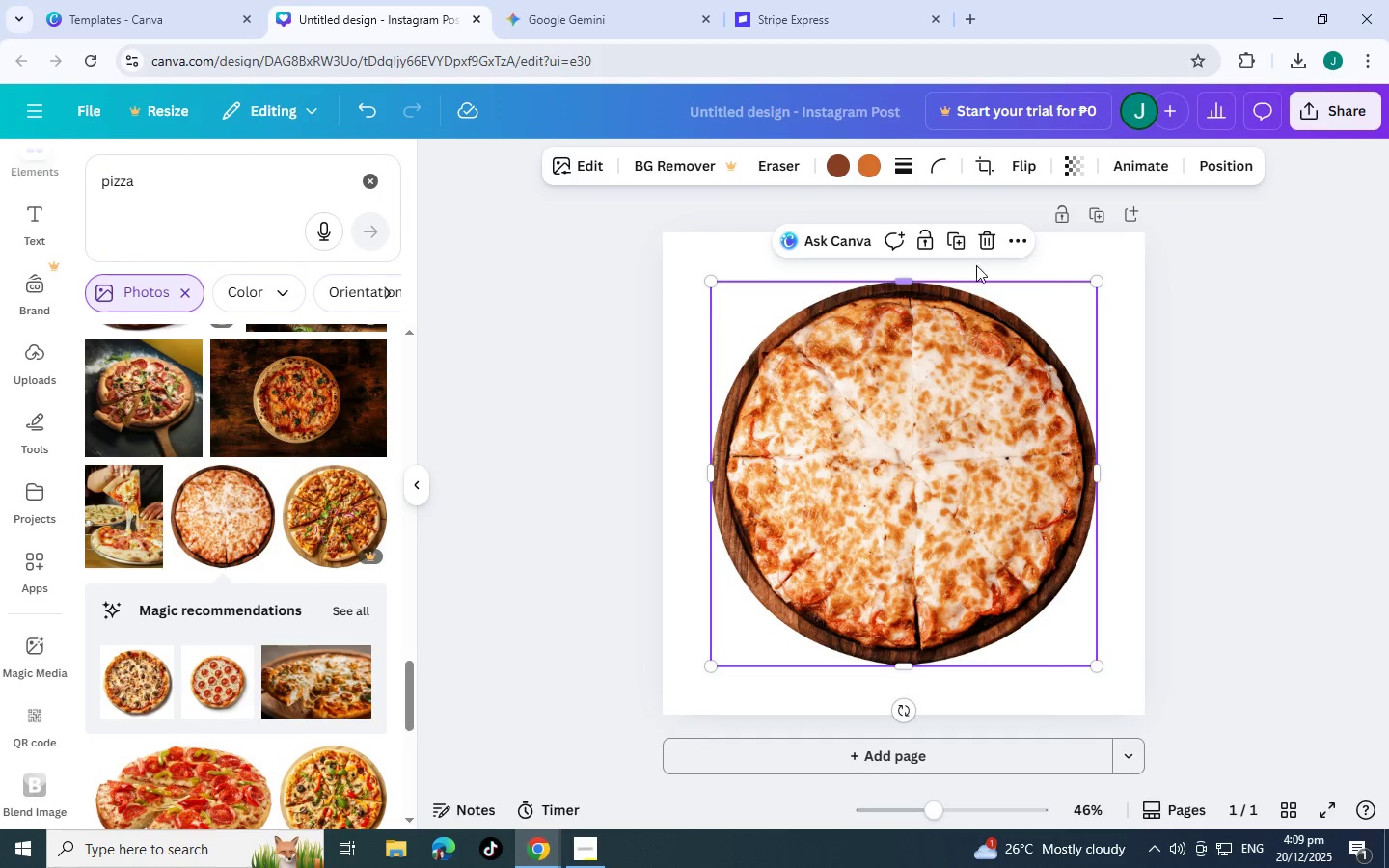 
left_click([988, 249])
 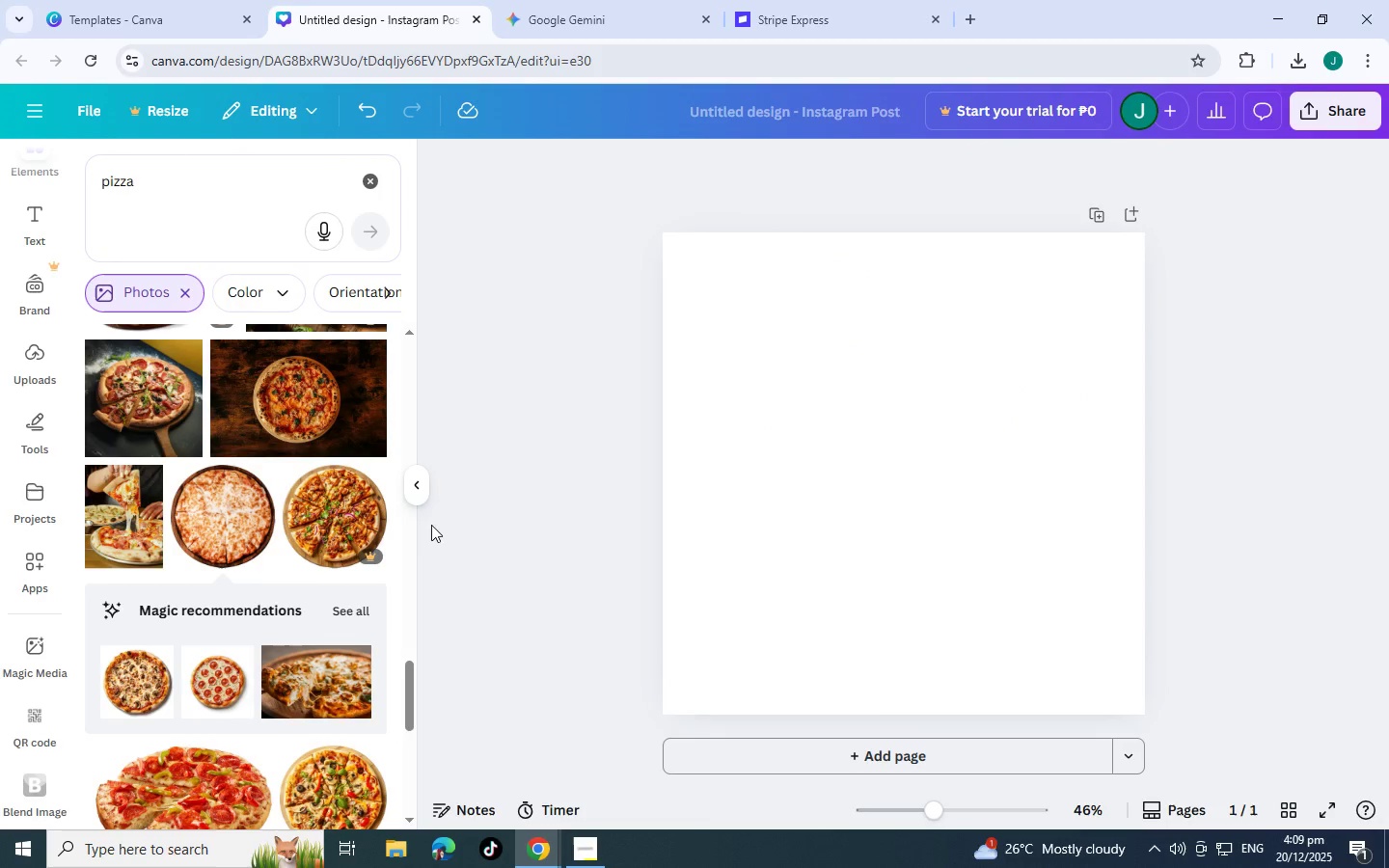 
scroll: coordinate [356, 464], scroll_direction: down, amount: 18.0
 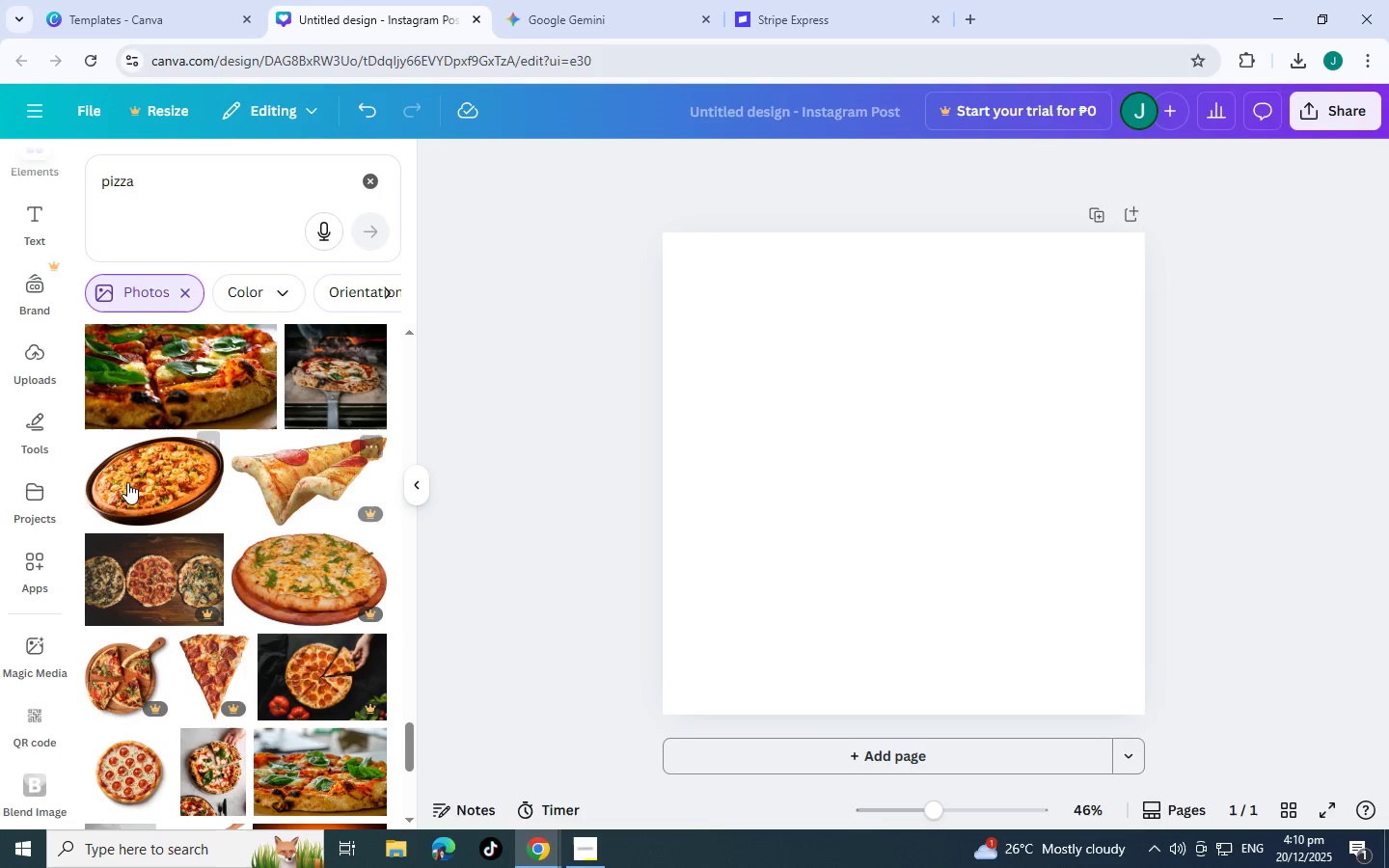 
scroll: coordinate [200, 498], scroll_direction: down, amount: 17.0
 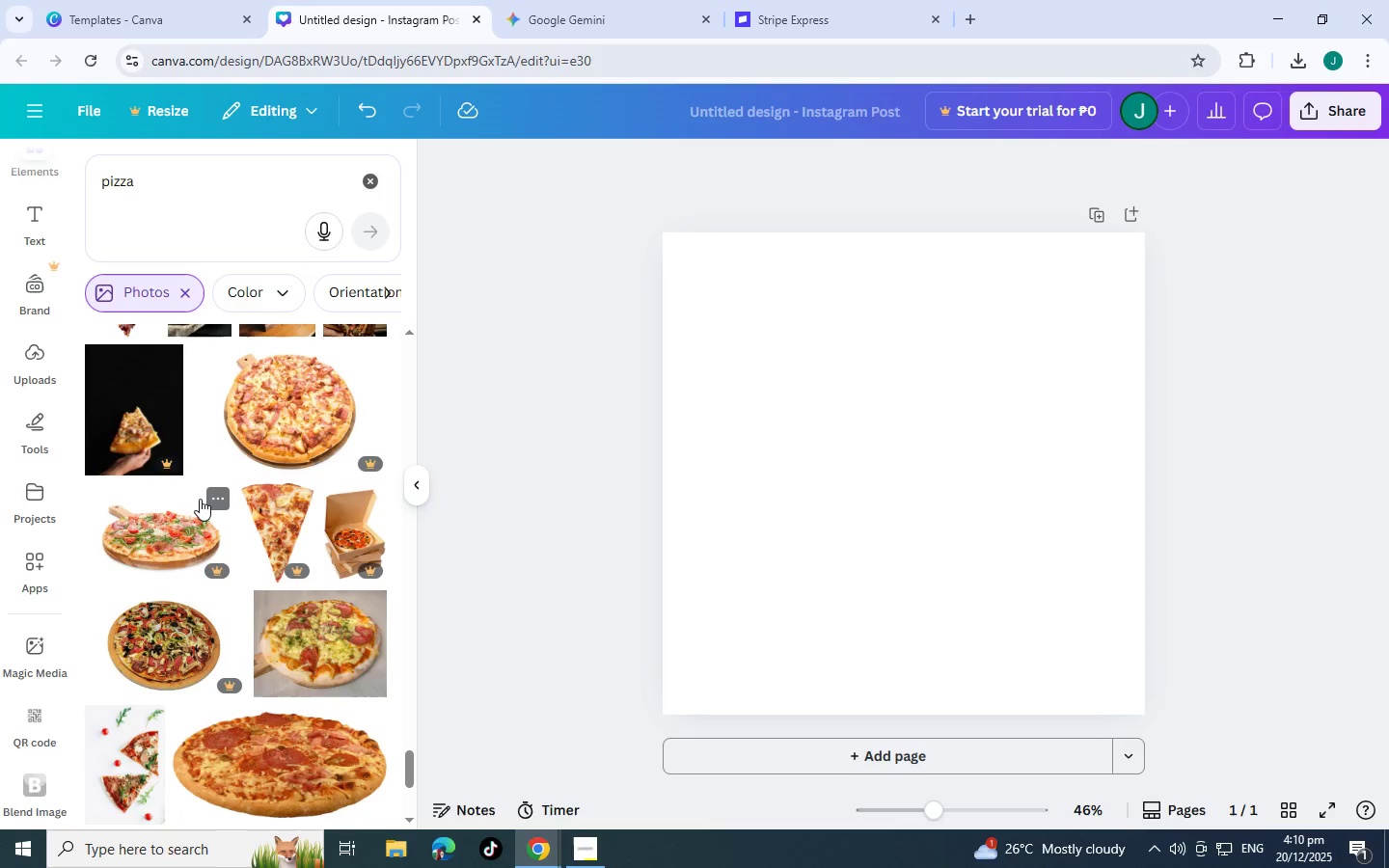 
scroll: coordinate [215, 460], scroll_direction: down, amount: 11.0
 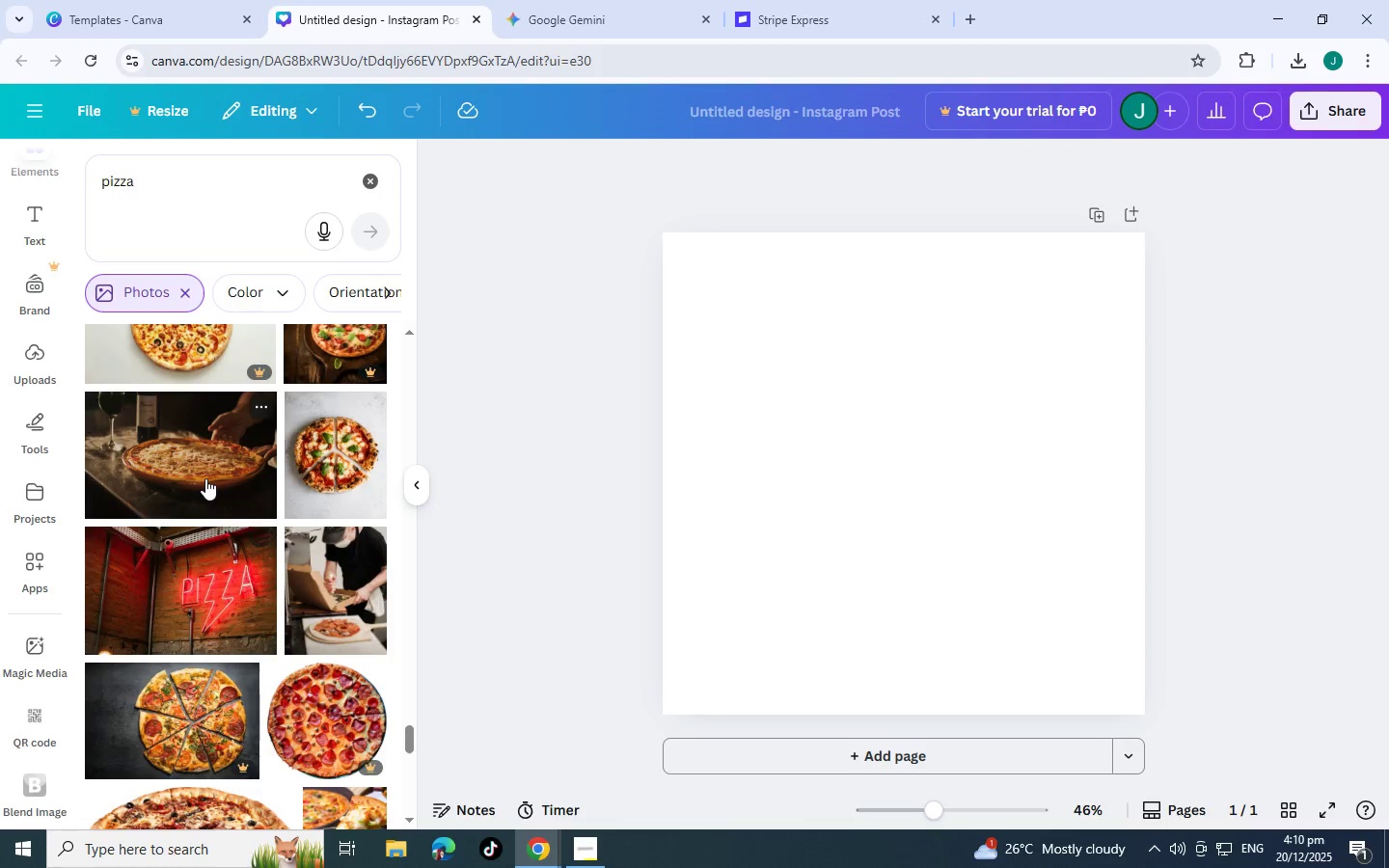 
scroll: coordinate [202, 486], scroll_direction: down, amount: 8.0
 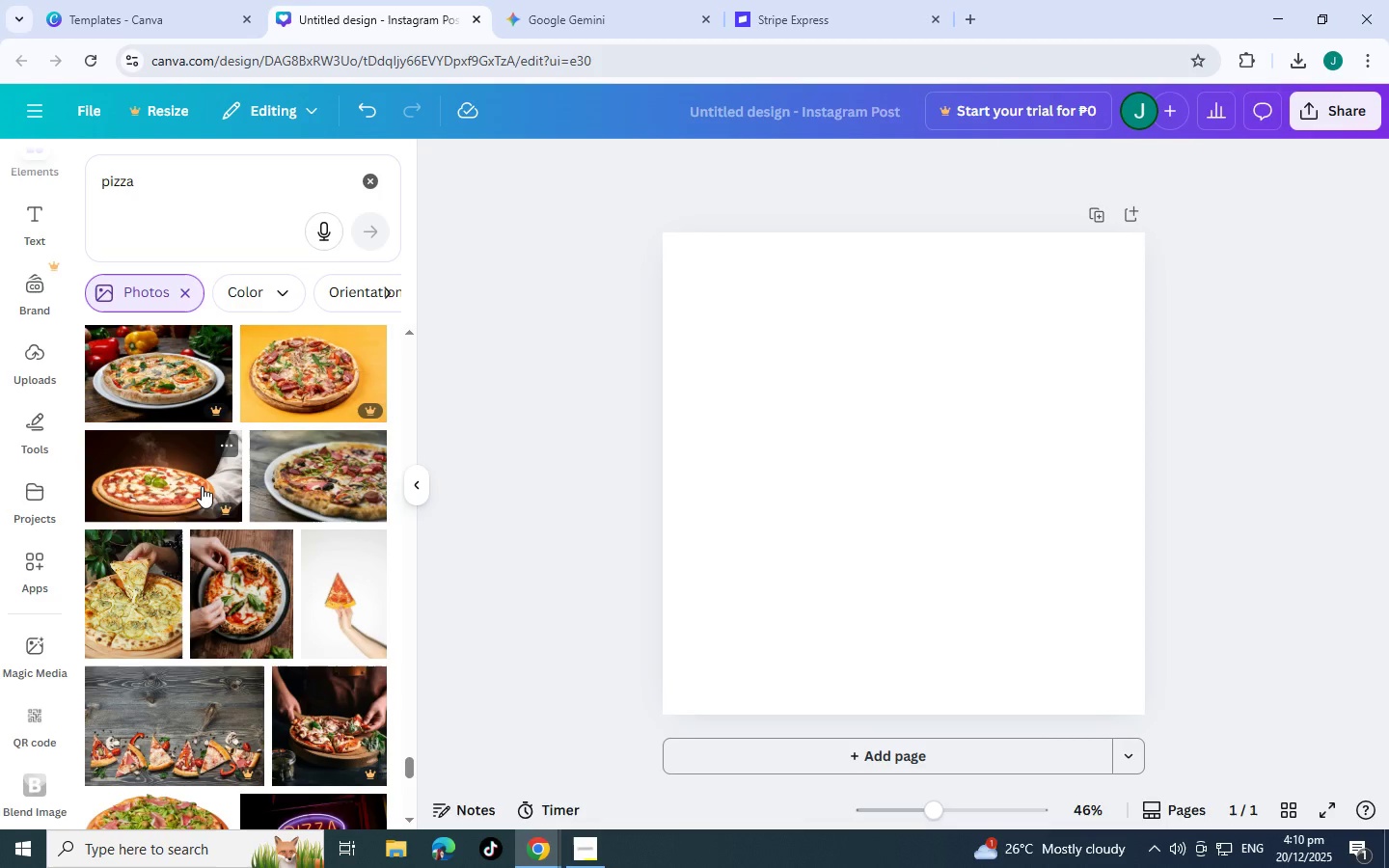 
scroll: coordinate [202, 486], scroll_direction: down, amount: 1.0
 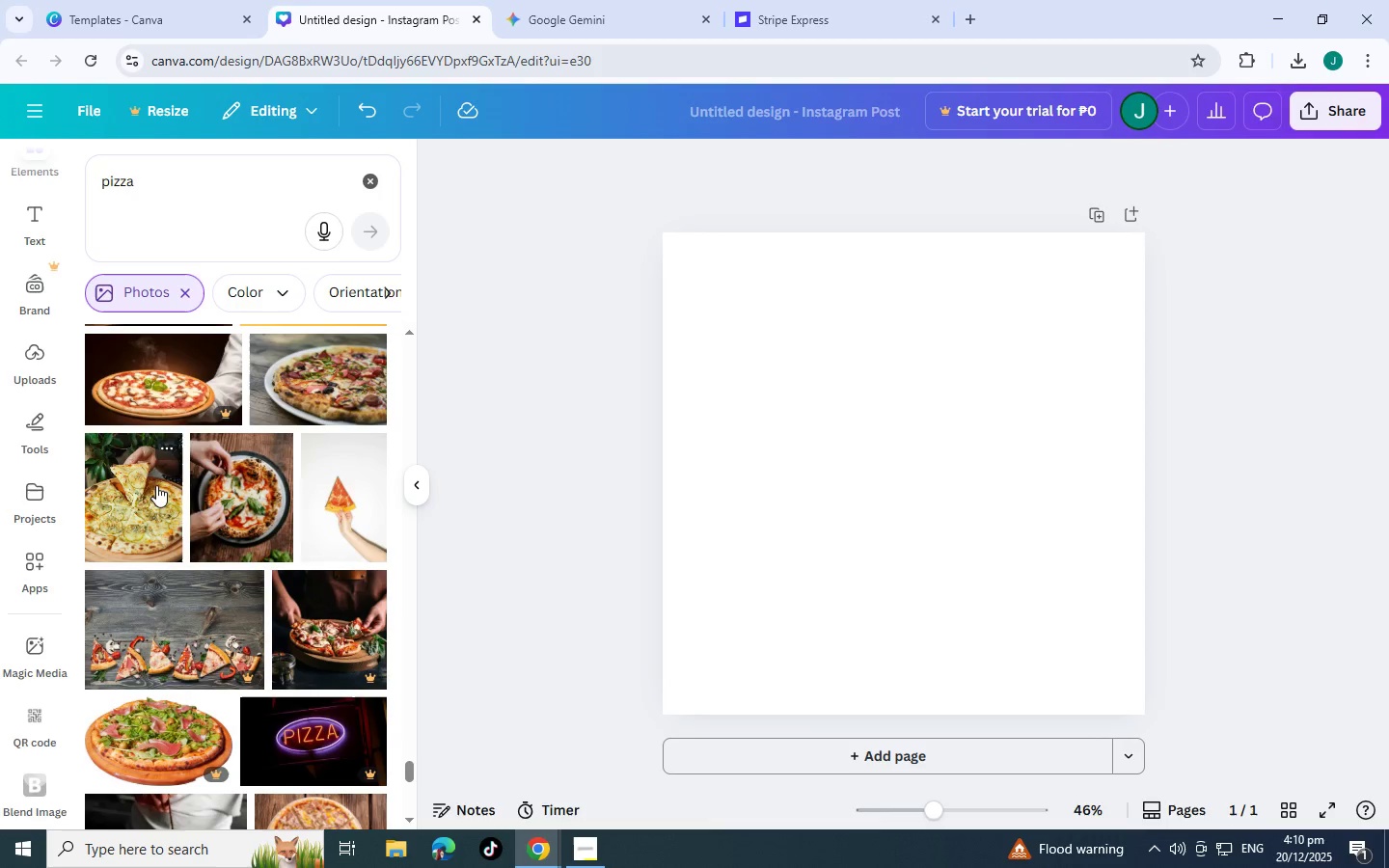 
wait(6.7)
 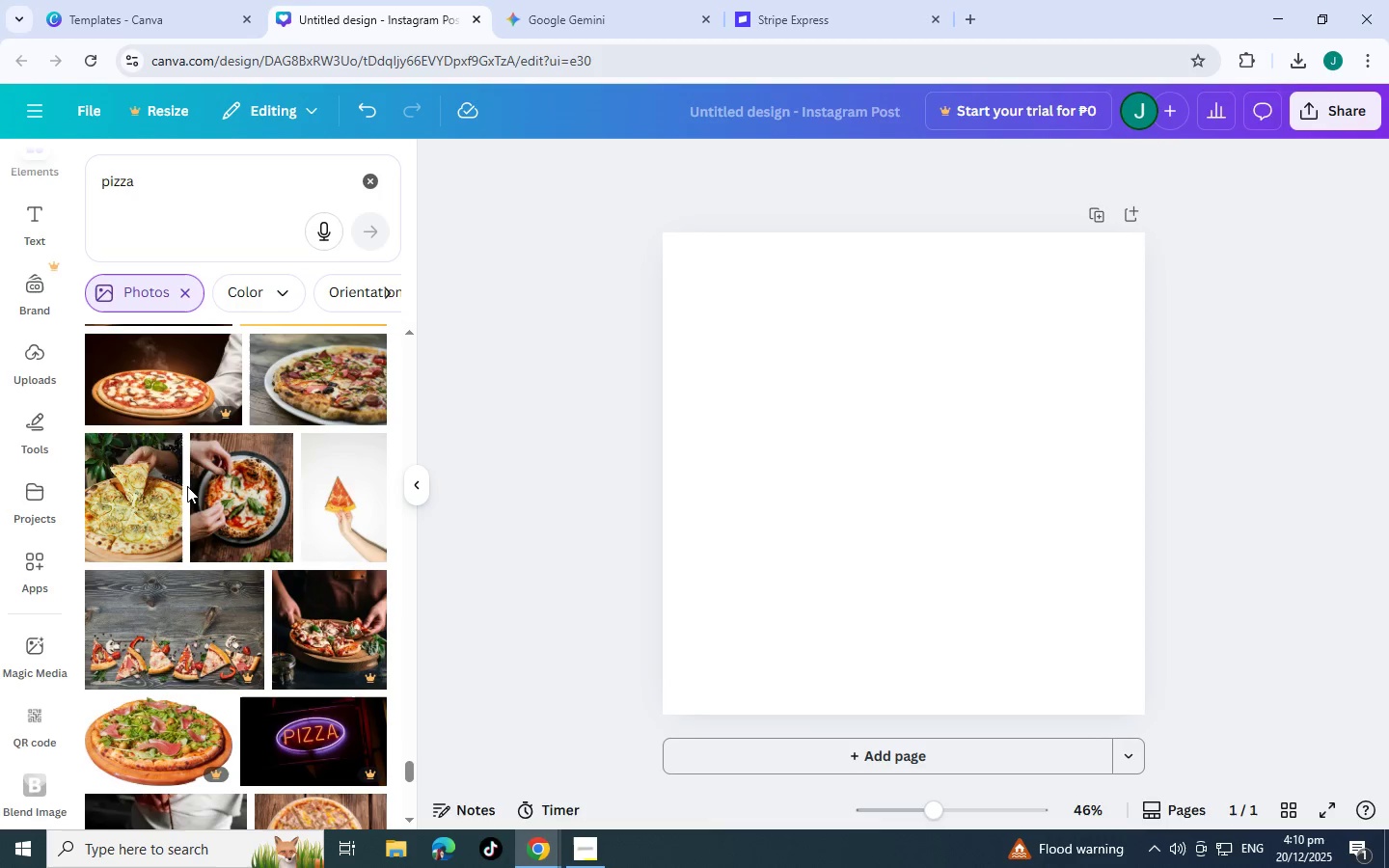 
scroll: coordinate [117, 482], scroll_direction: down, amount: 8.0
 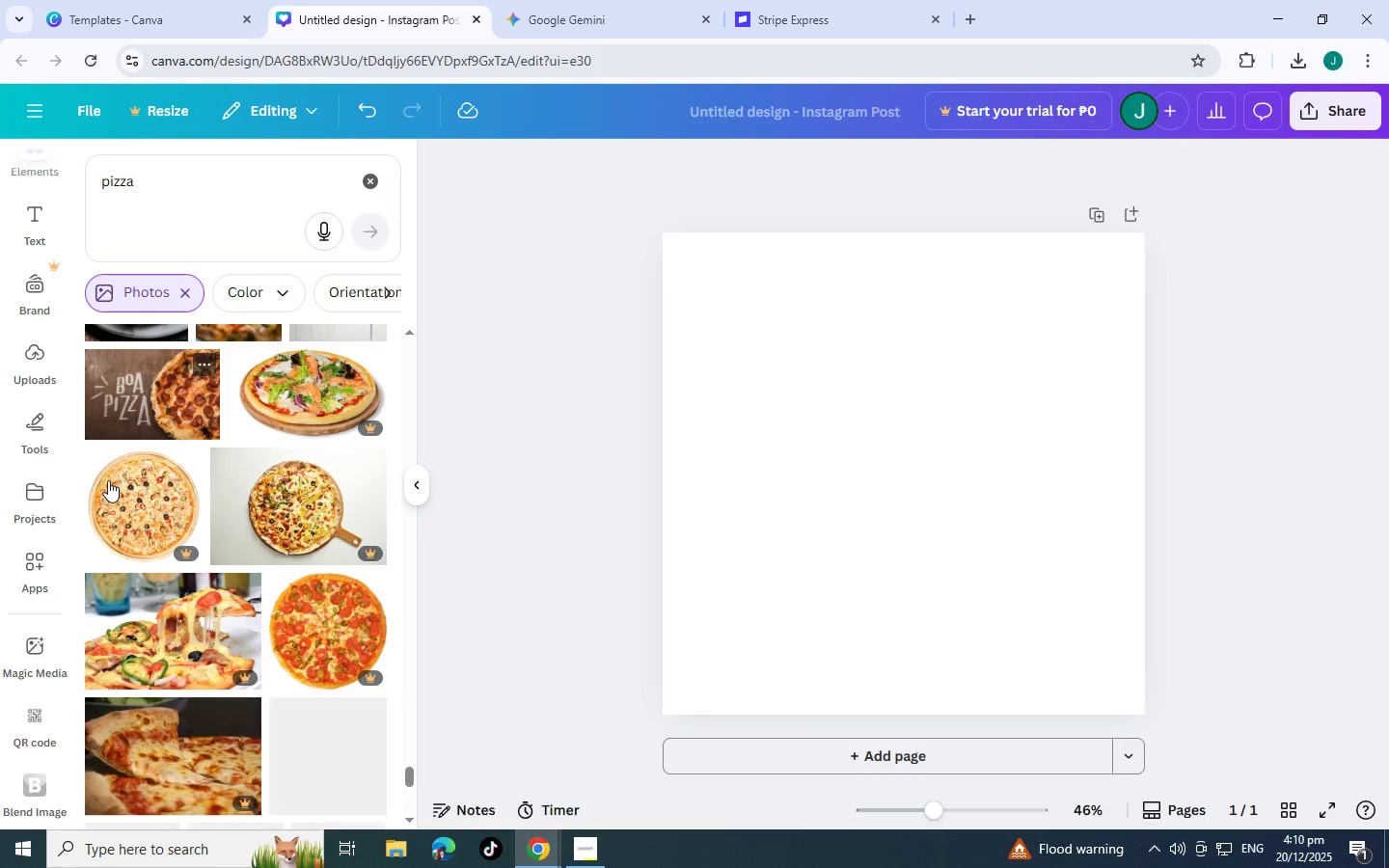 
mouse_move([88, 475])
 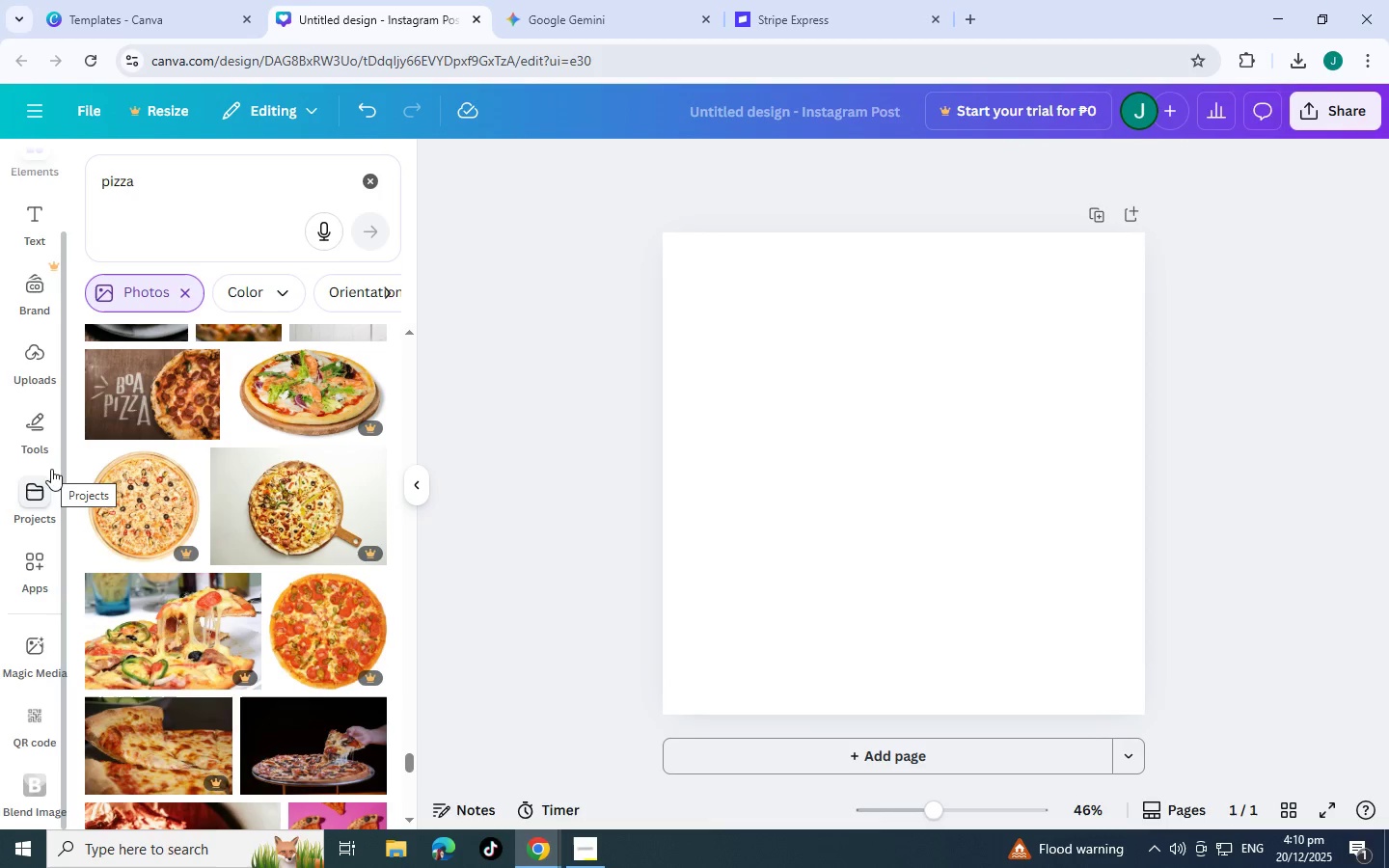 
scroll: coordinate [11, 486], scroll_direction: down, amount: 9.0
 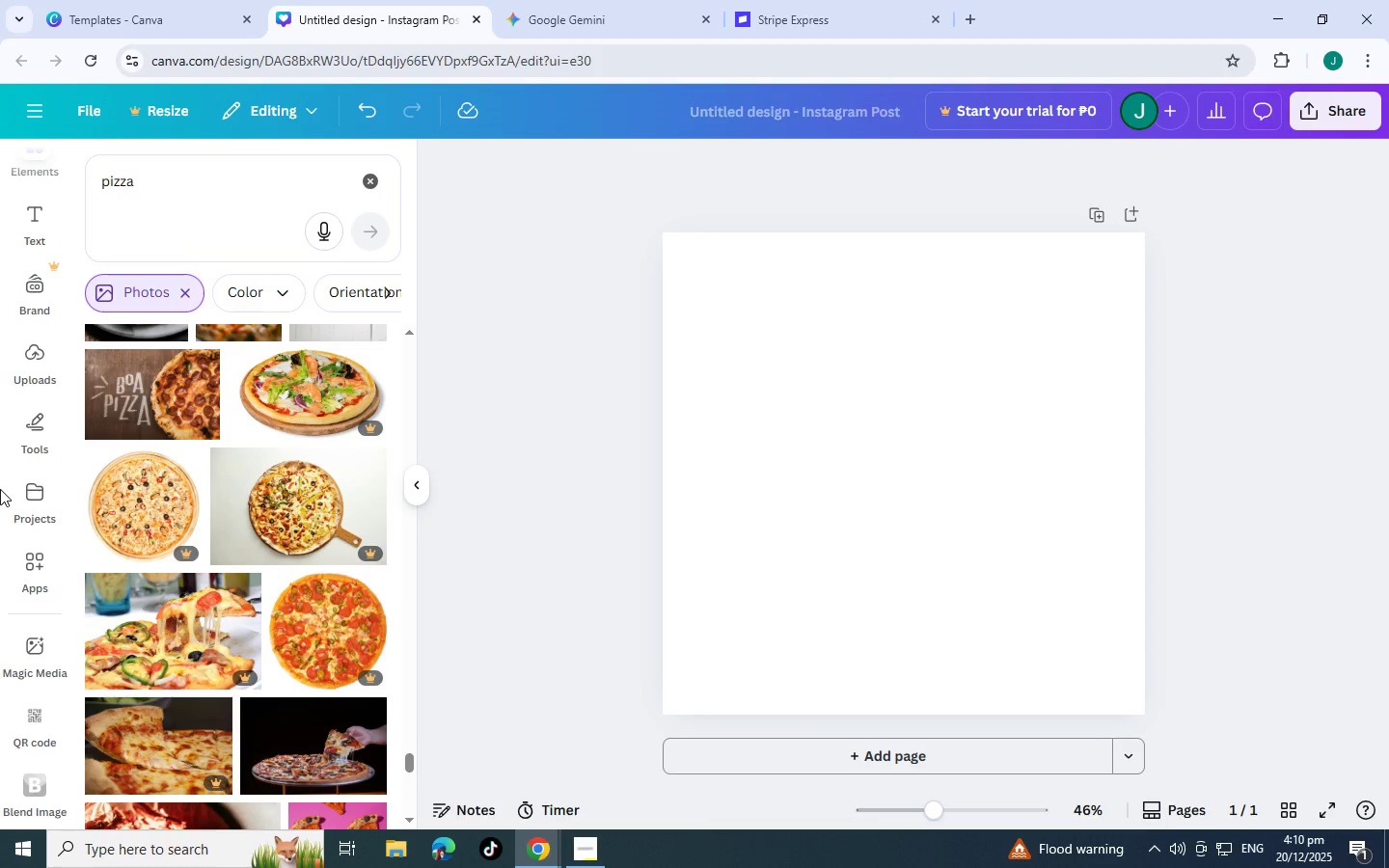 
wait(7.06)
 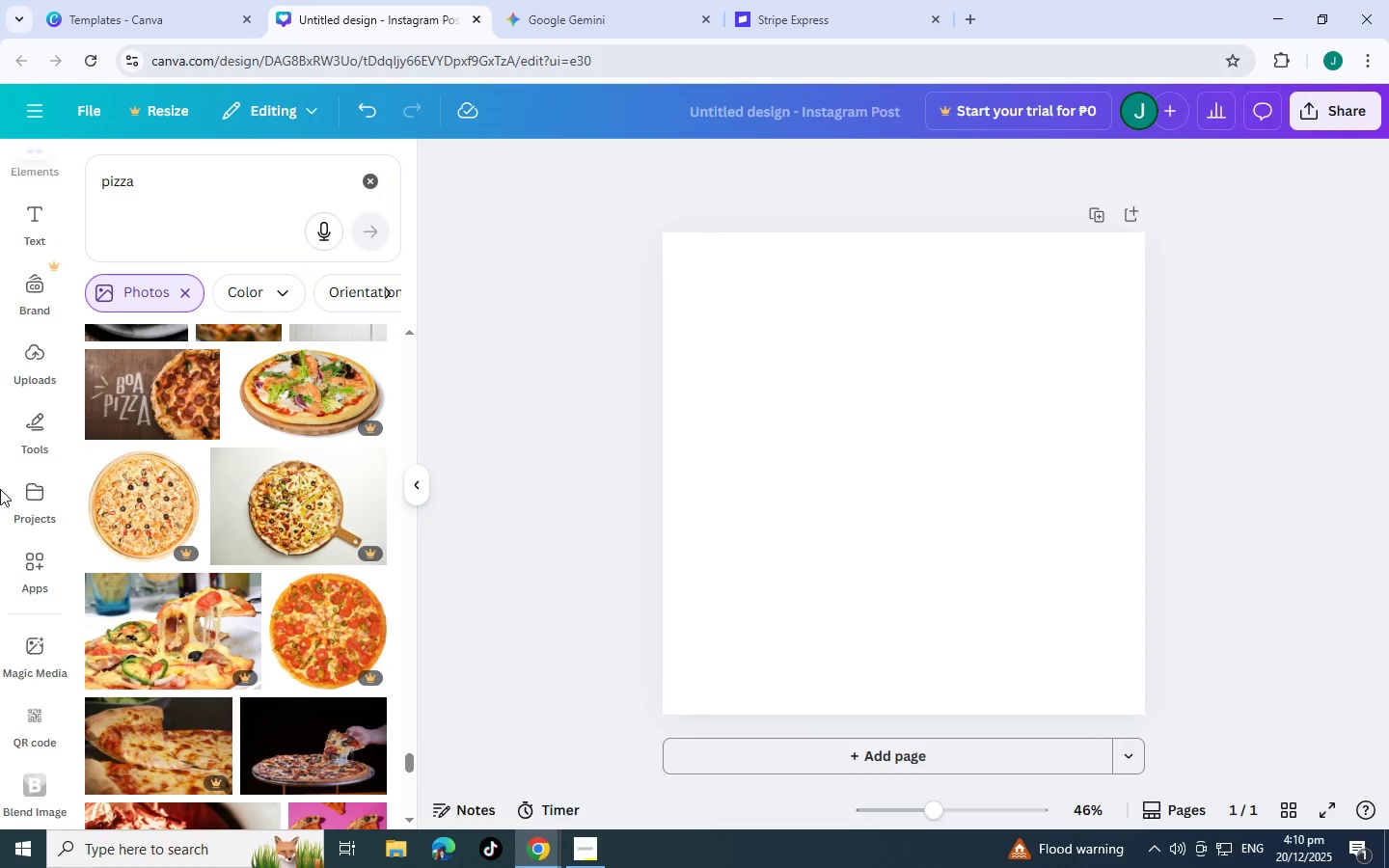 
scroll: coordinate [0, 490], scroll_direction: down, amount: 2.0
 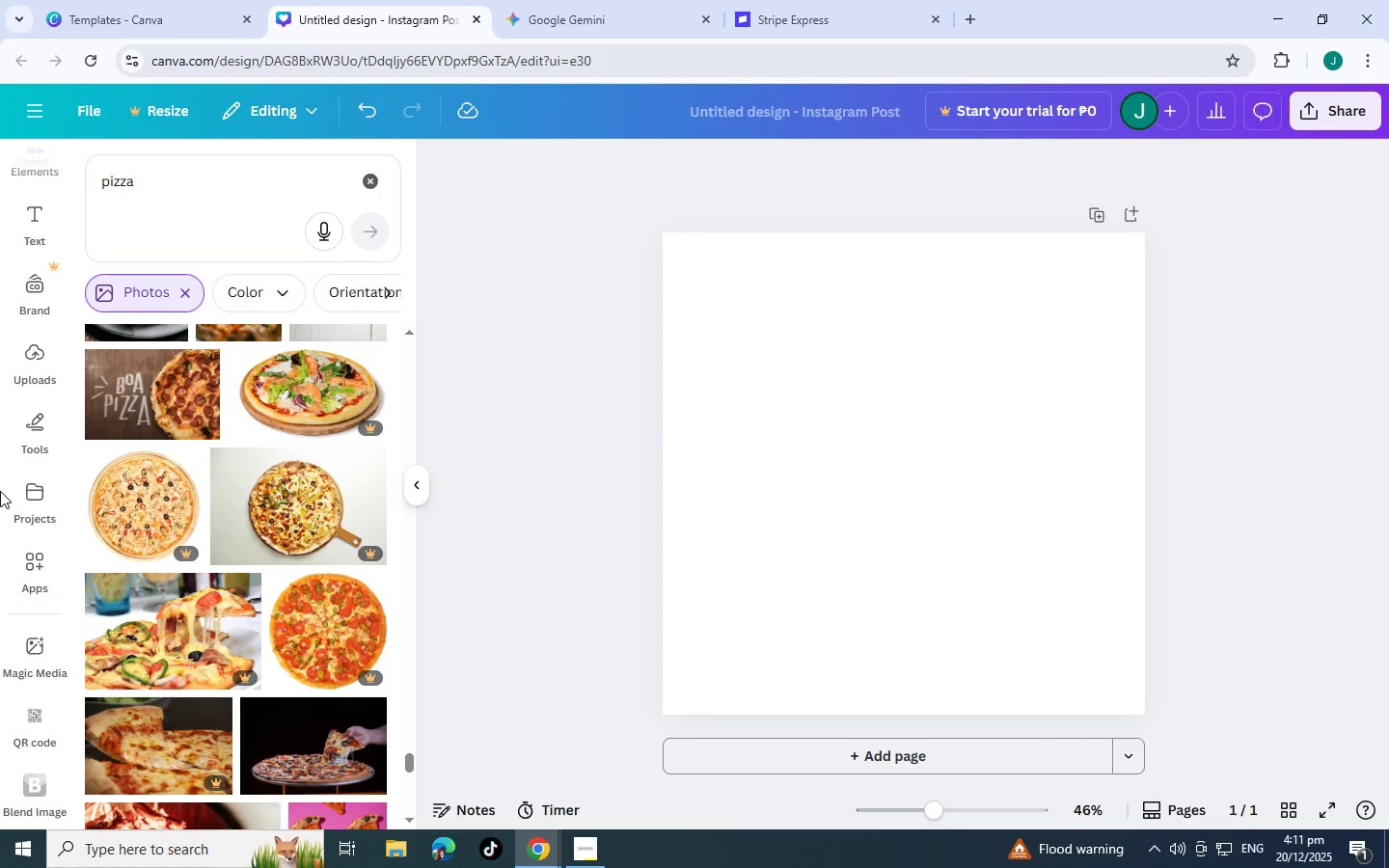 
wait(7.69)
 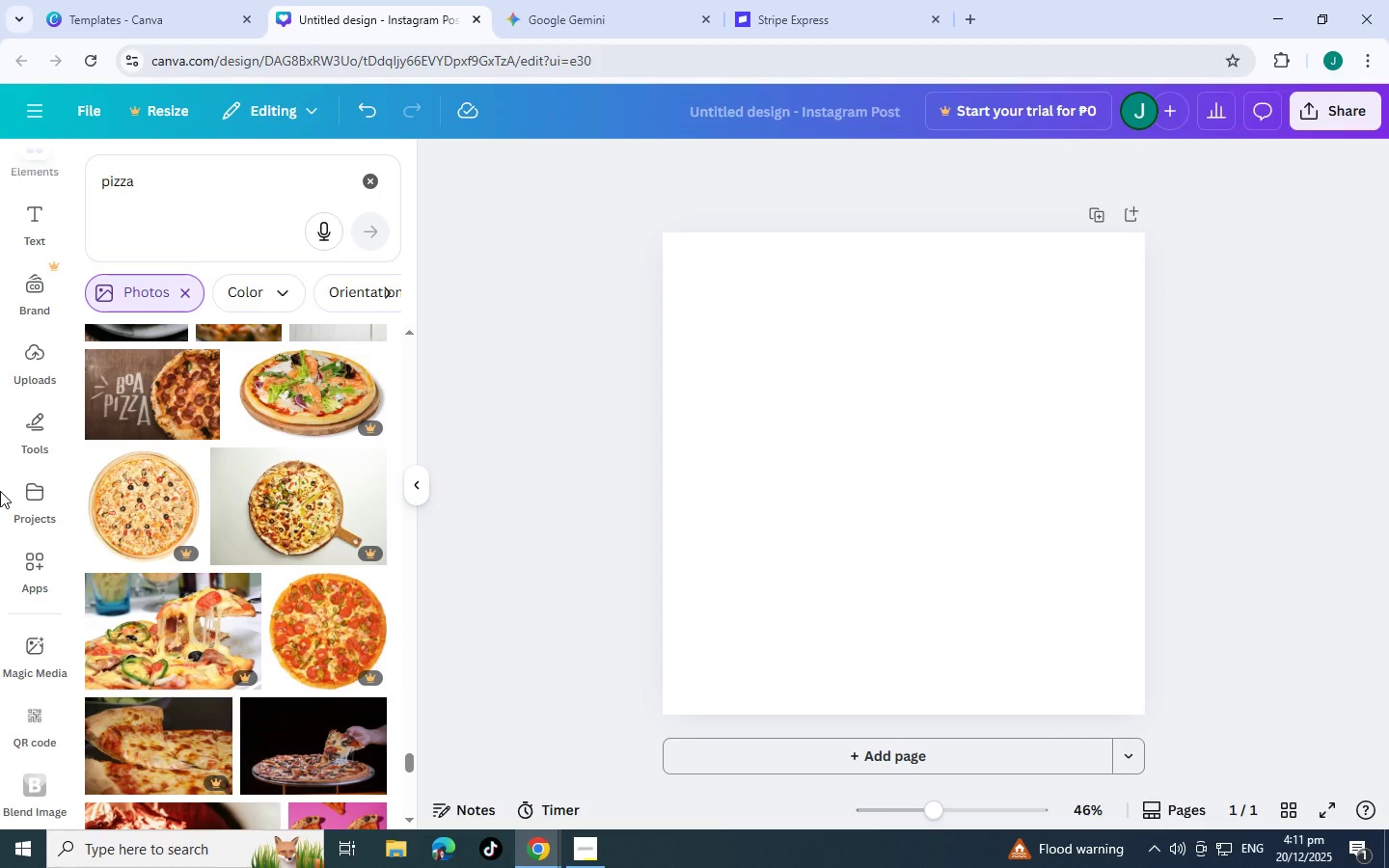 
scroll: coordinate [0, 491], scroll_direction: down, amount: 2.0
 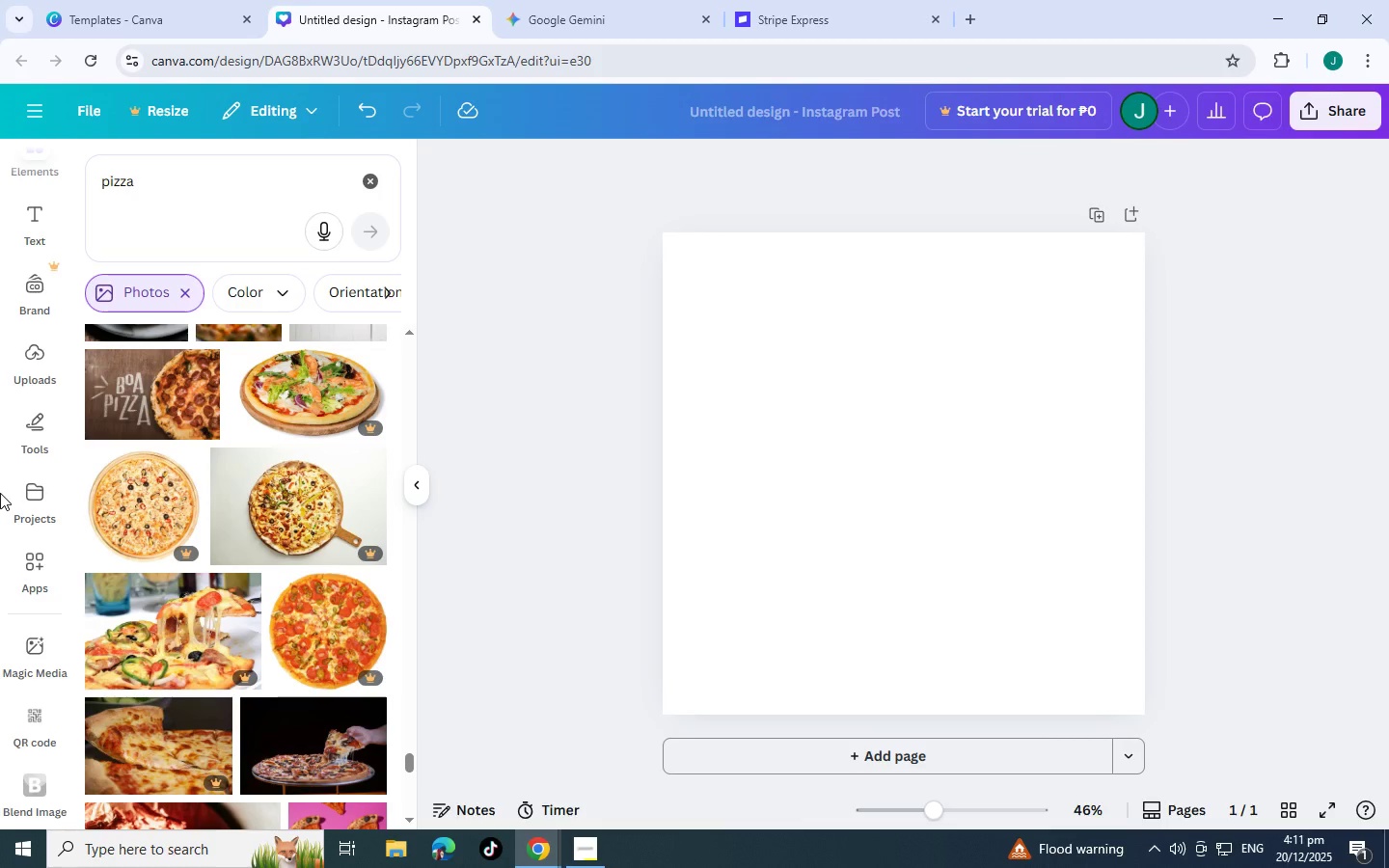 
wait(11.62)
 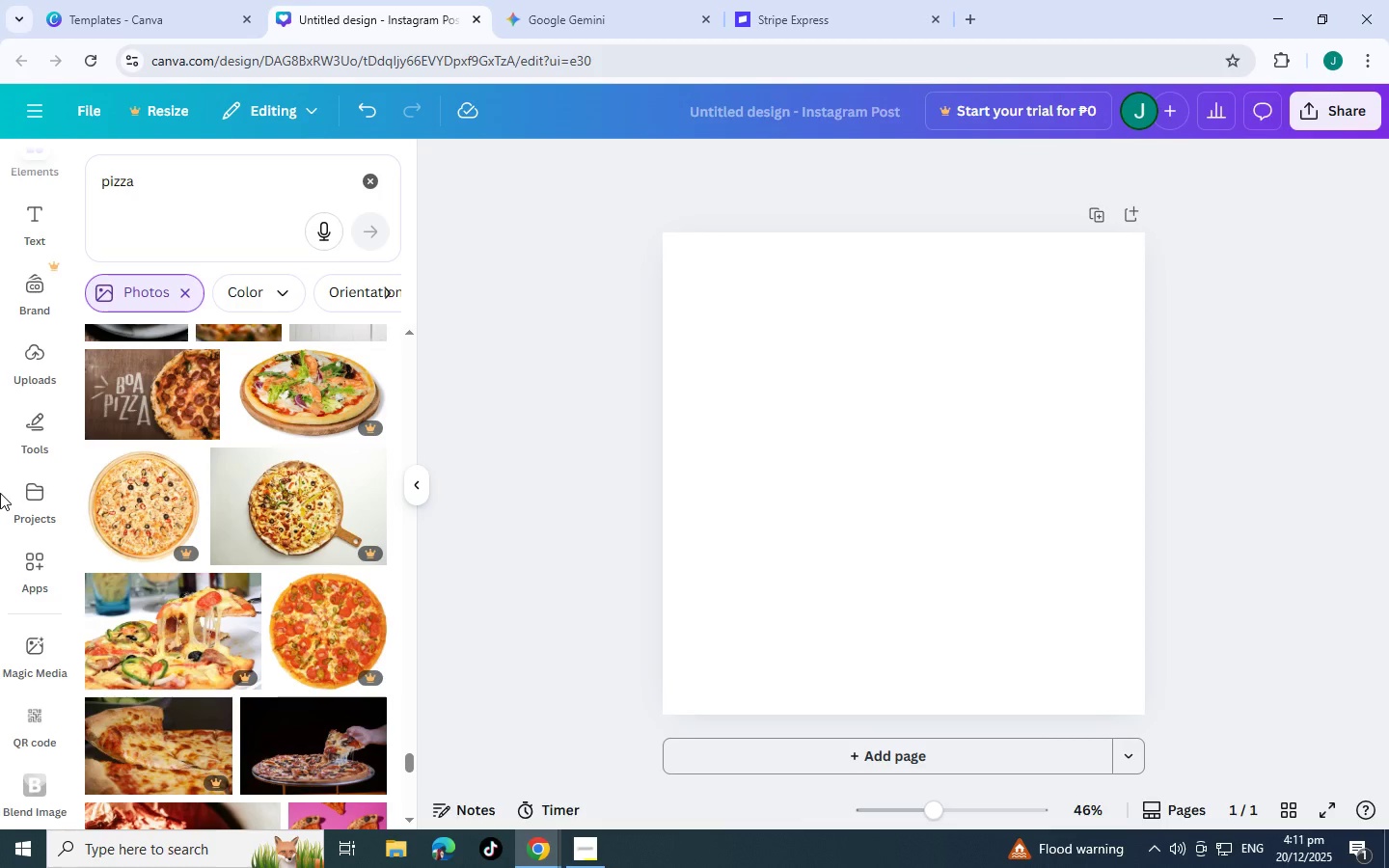 
scroll: coordinate [0, 498], scroll_direction: down, amount: 2.0
 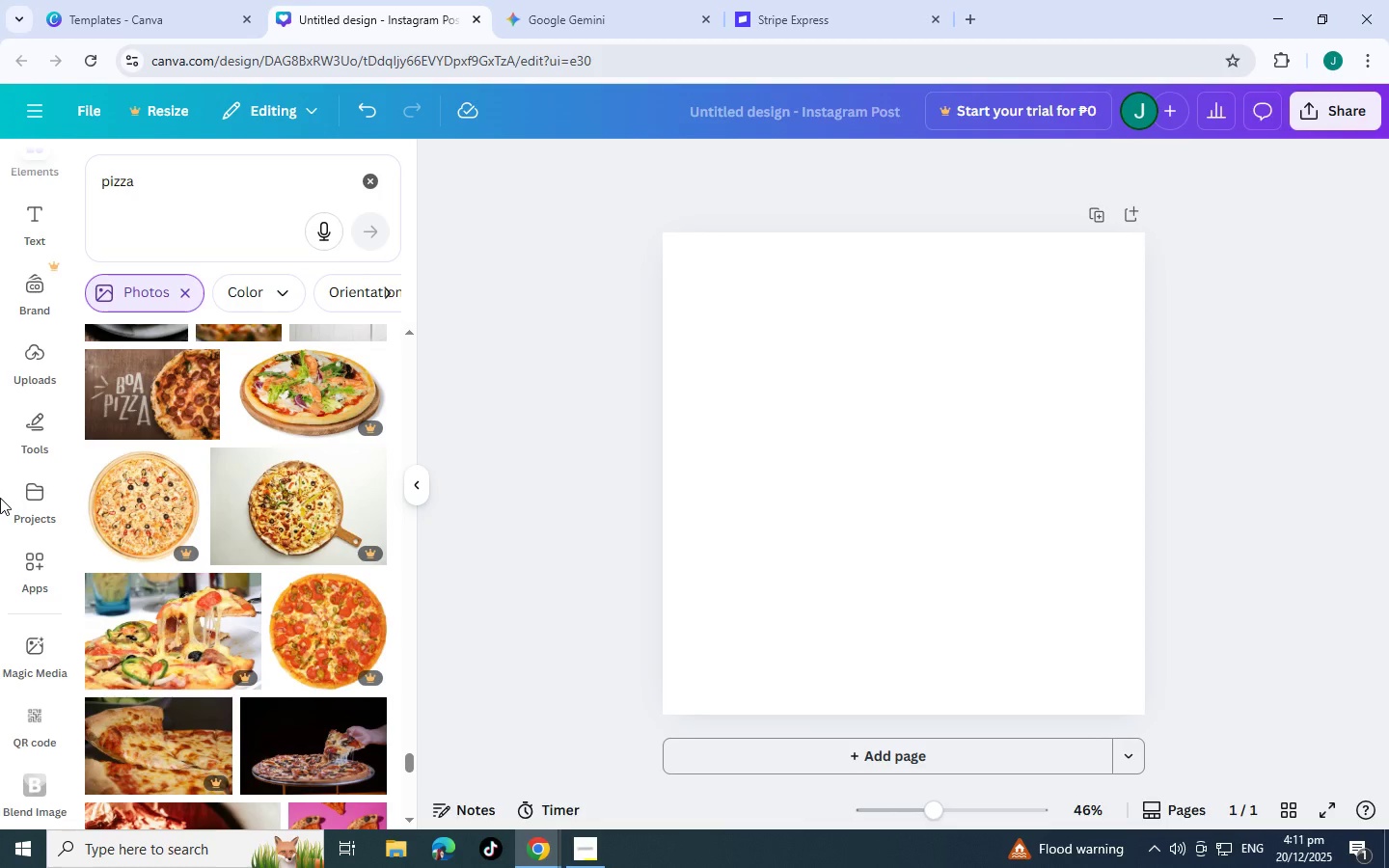 
wait(6.52)
 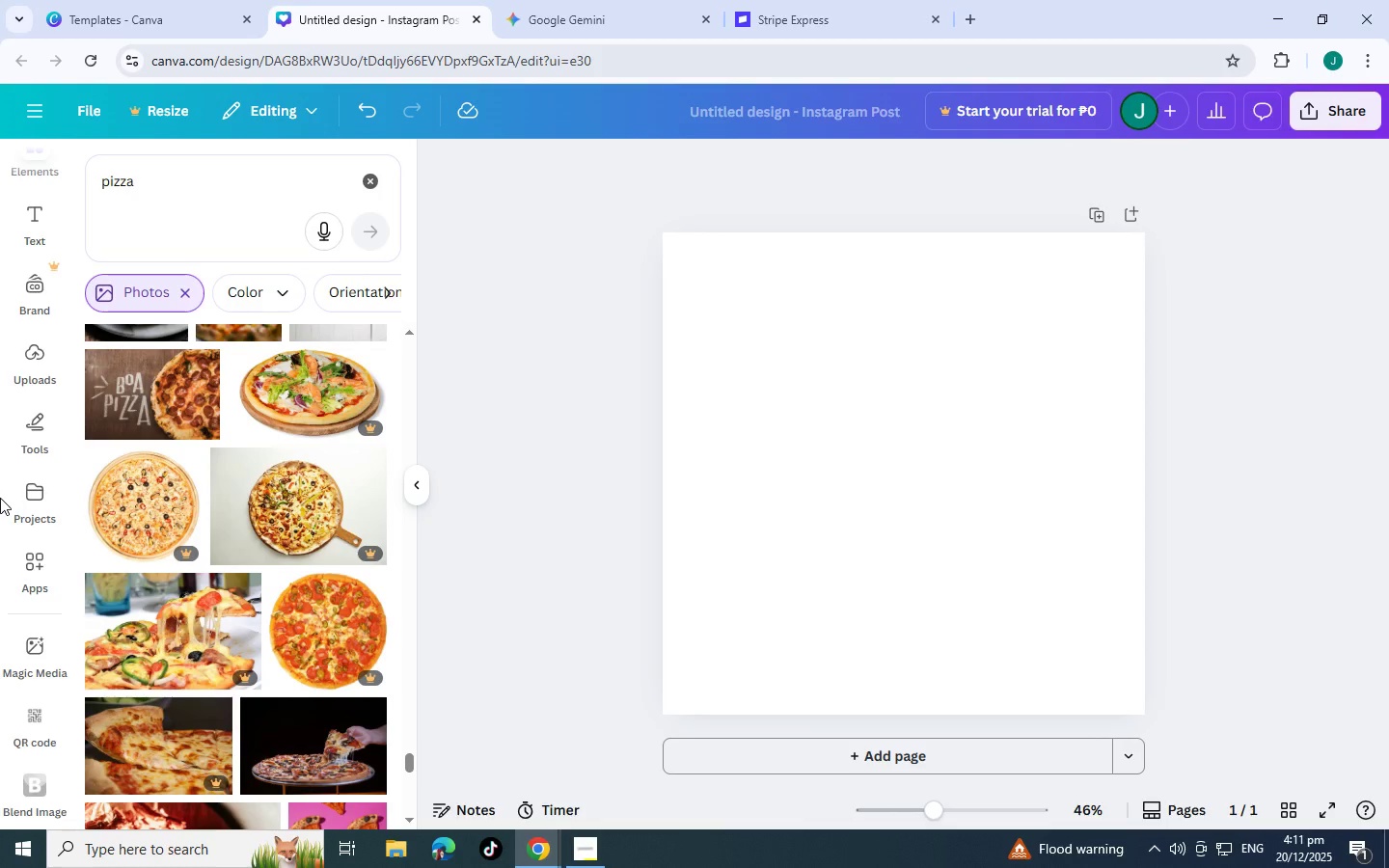 
scroll: coordinate [0, 498], scroll_direction: down, amount: 3.0
 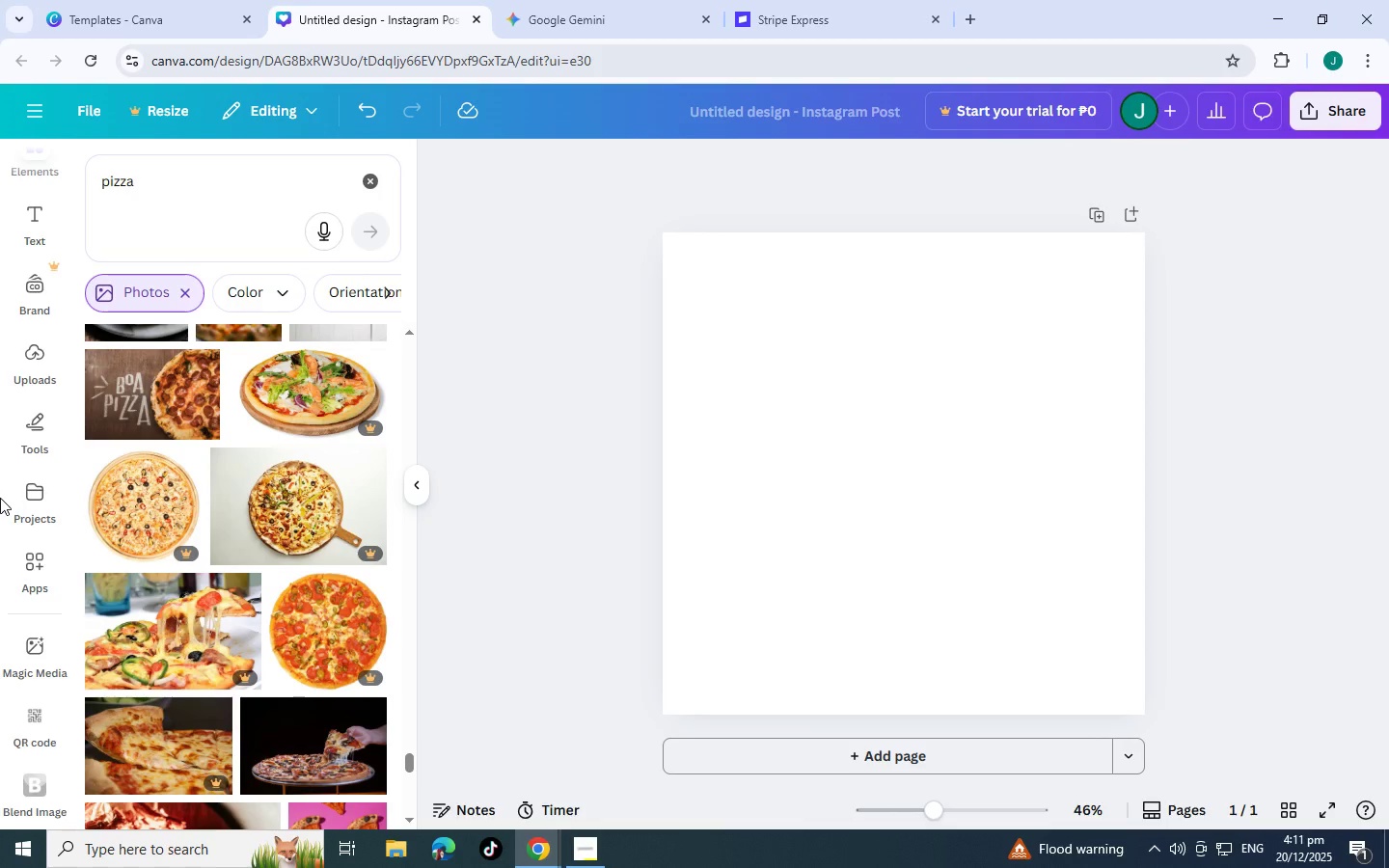 
scroll: coordinate [0, 498], scroll_direction: up, amount: 1.0
 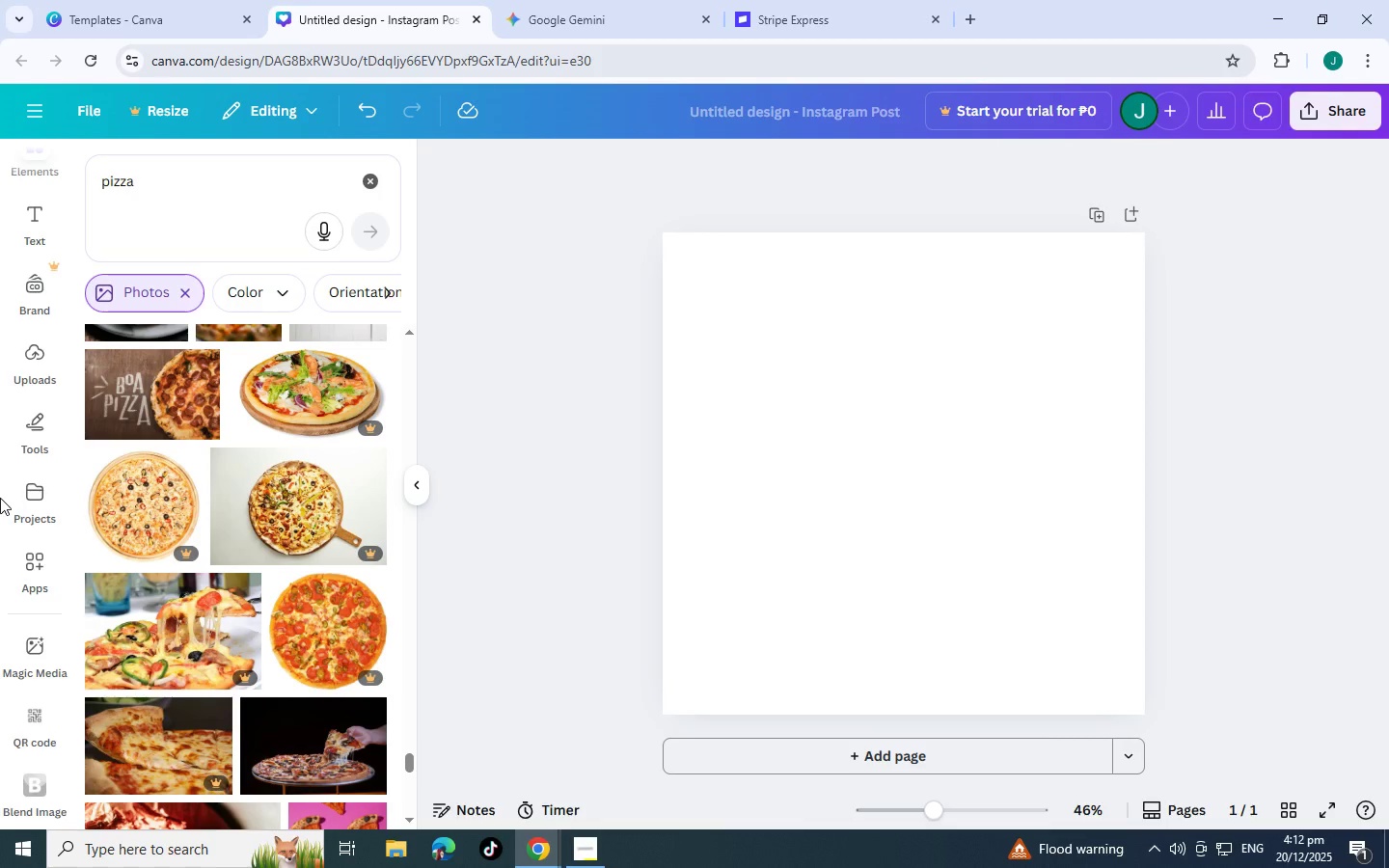 
wait(54.54)
 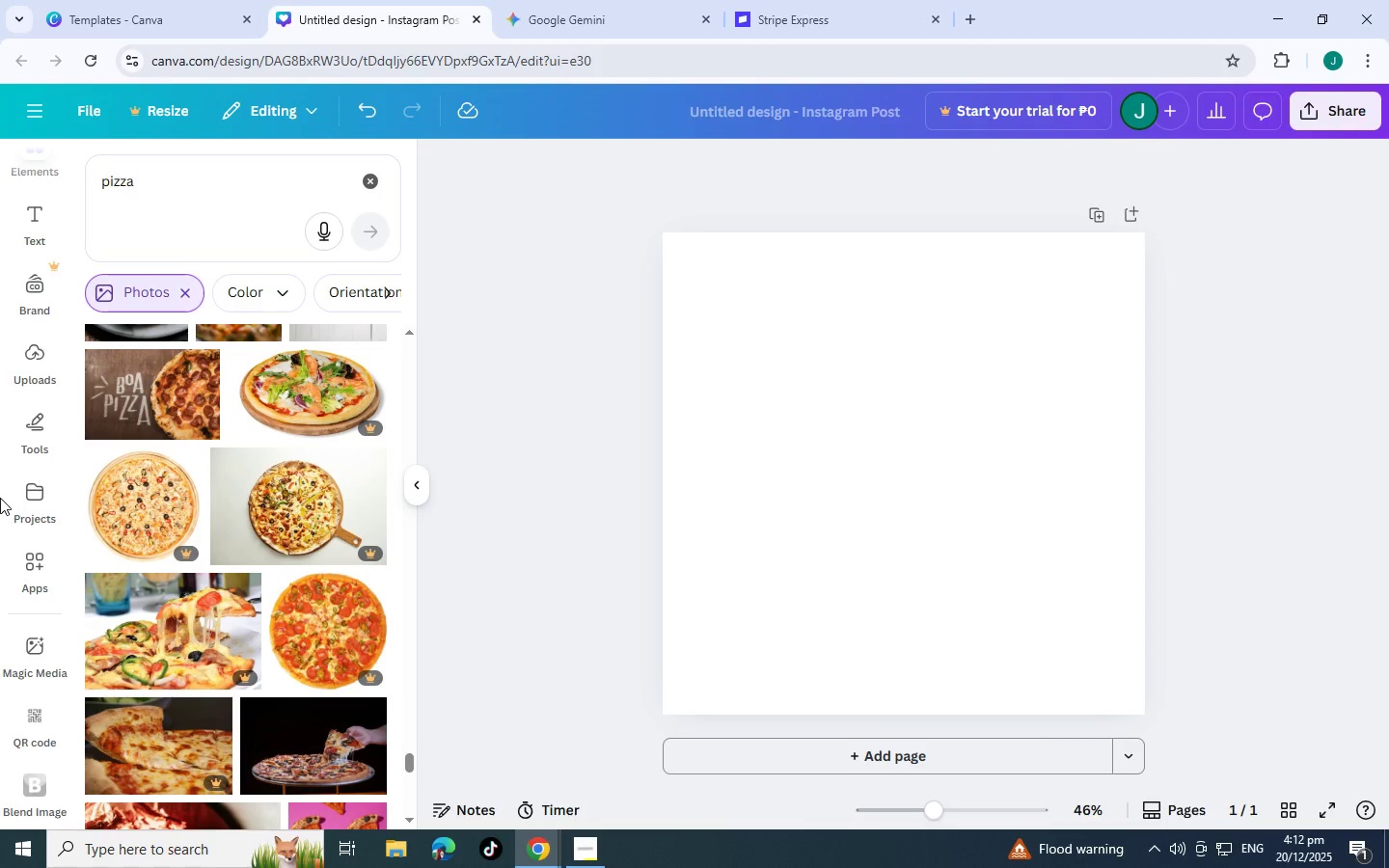 
scroll: coordinate [0, 498], scroll_direction: down, amount: 4.0
 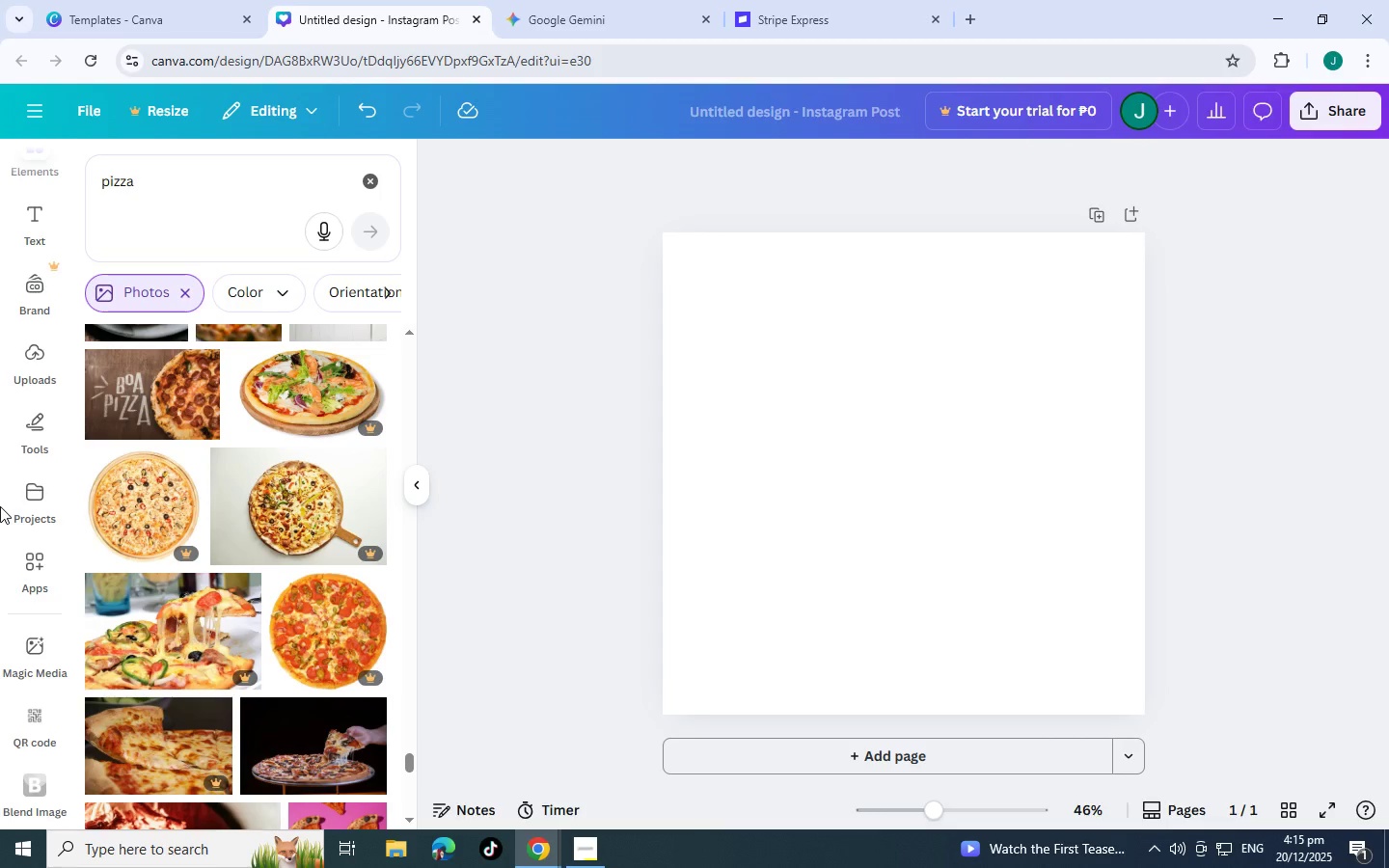 
wait(194.9)
 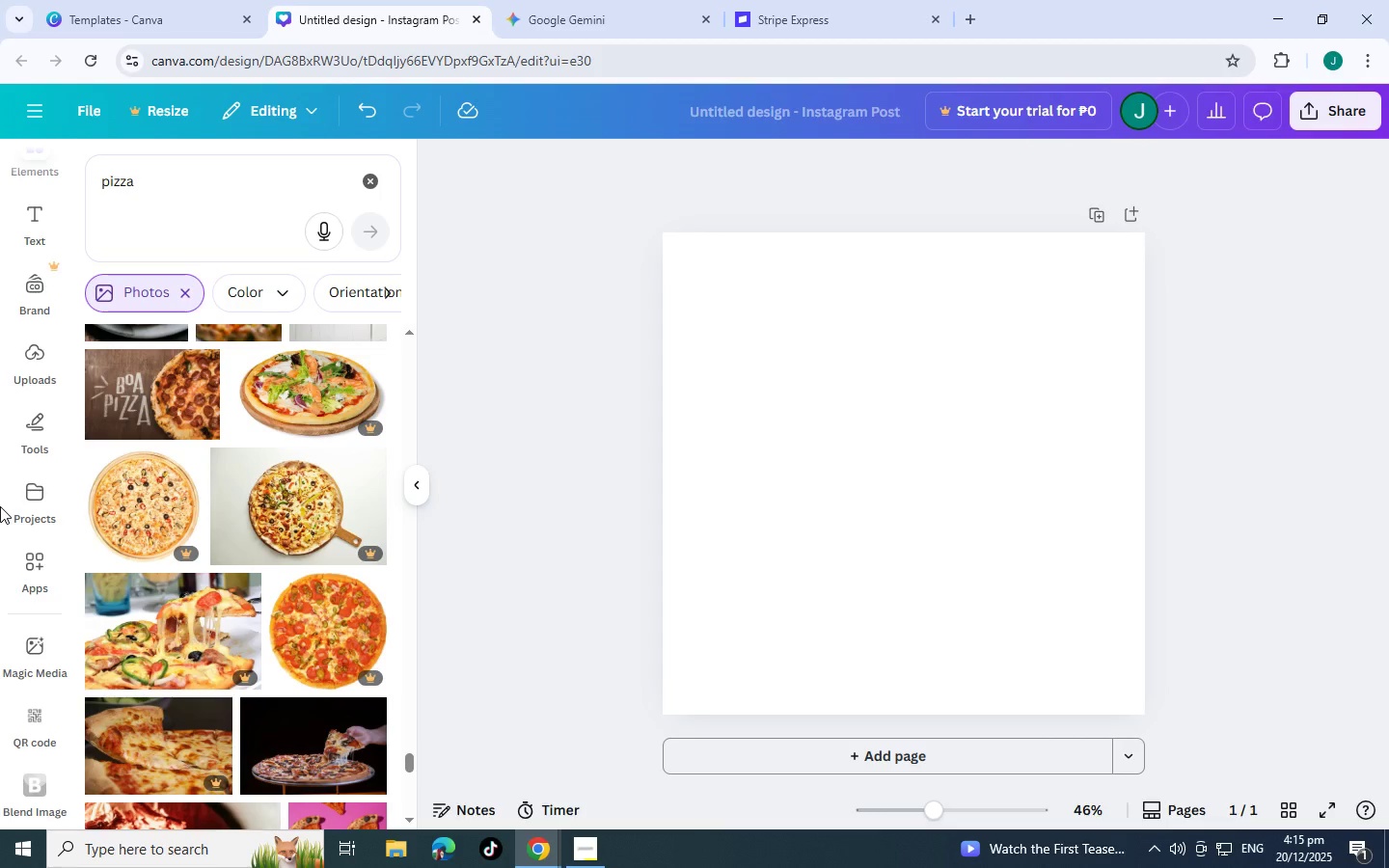 
scroll: coordinate [0, 506], scroll_direction: up, amount: 1.0
 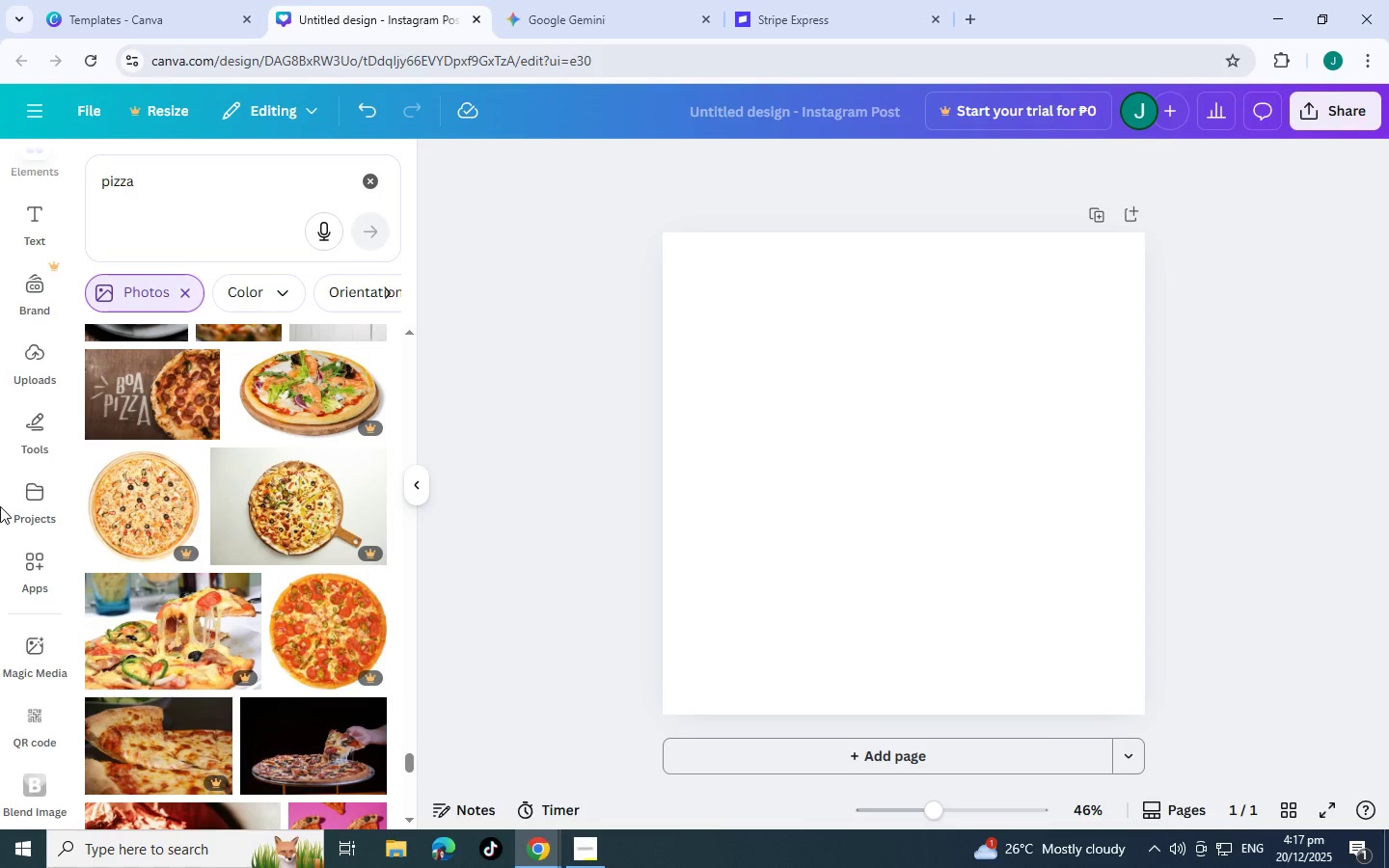 
wait(72.92)
 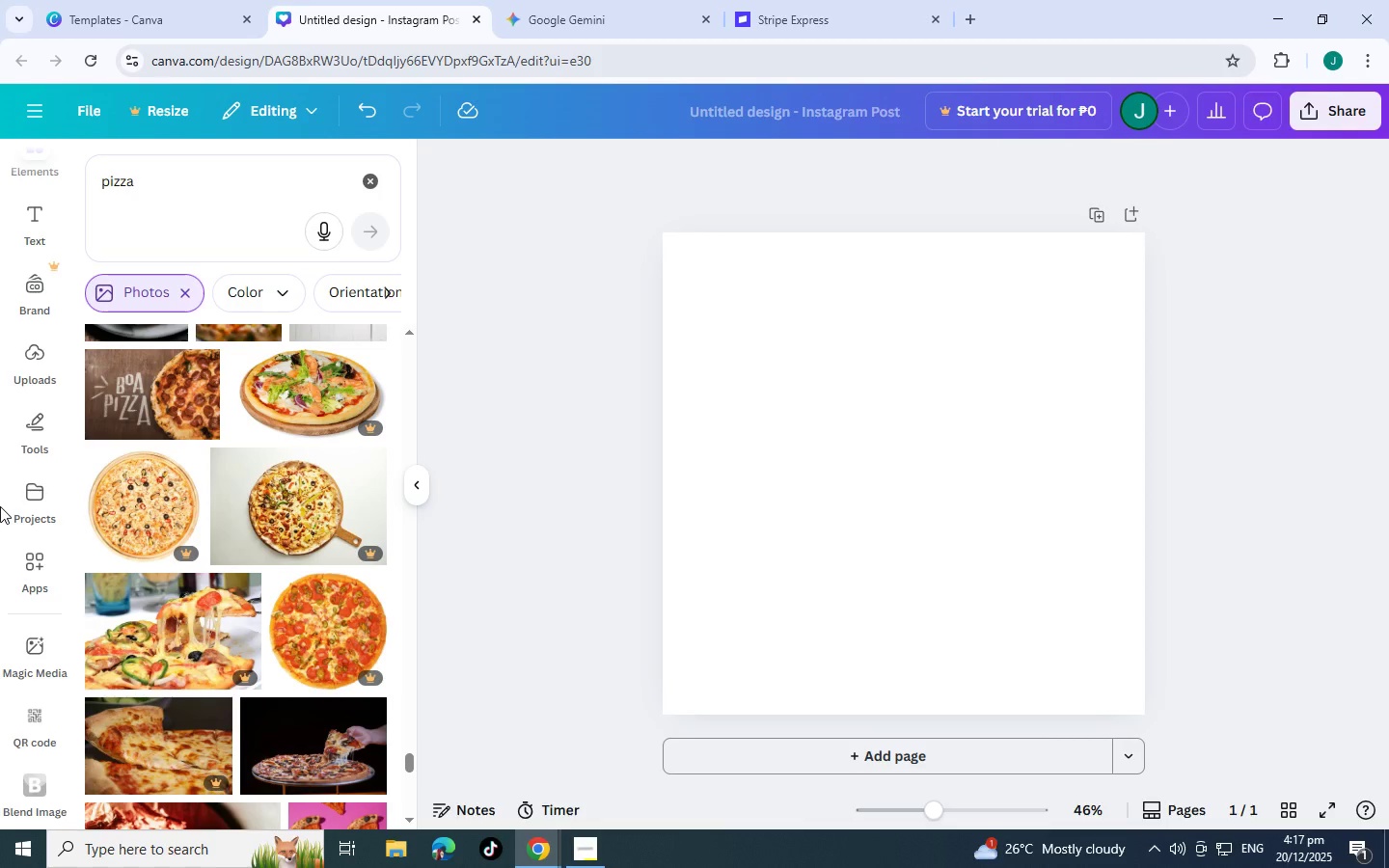 
scroll: coordinate [254, 561], scroll_direction: down, amount: 3.0
 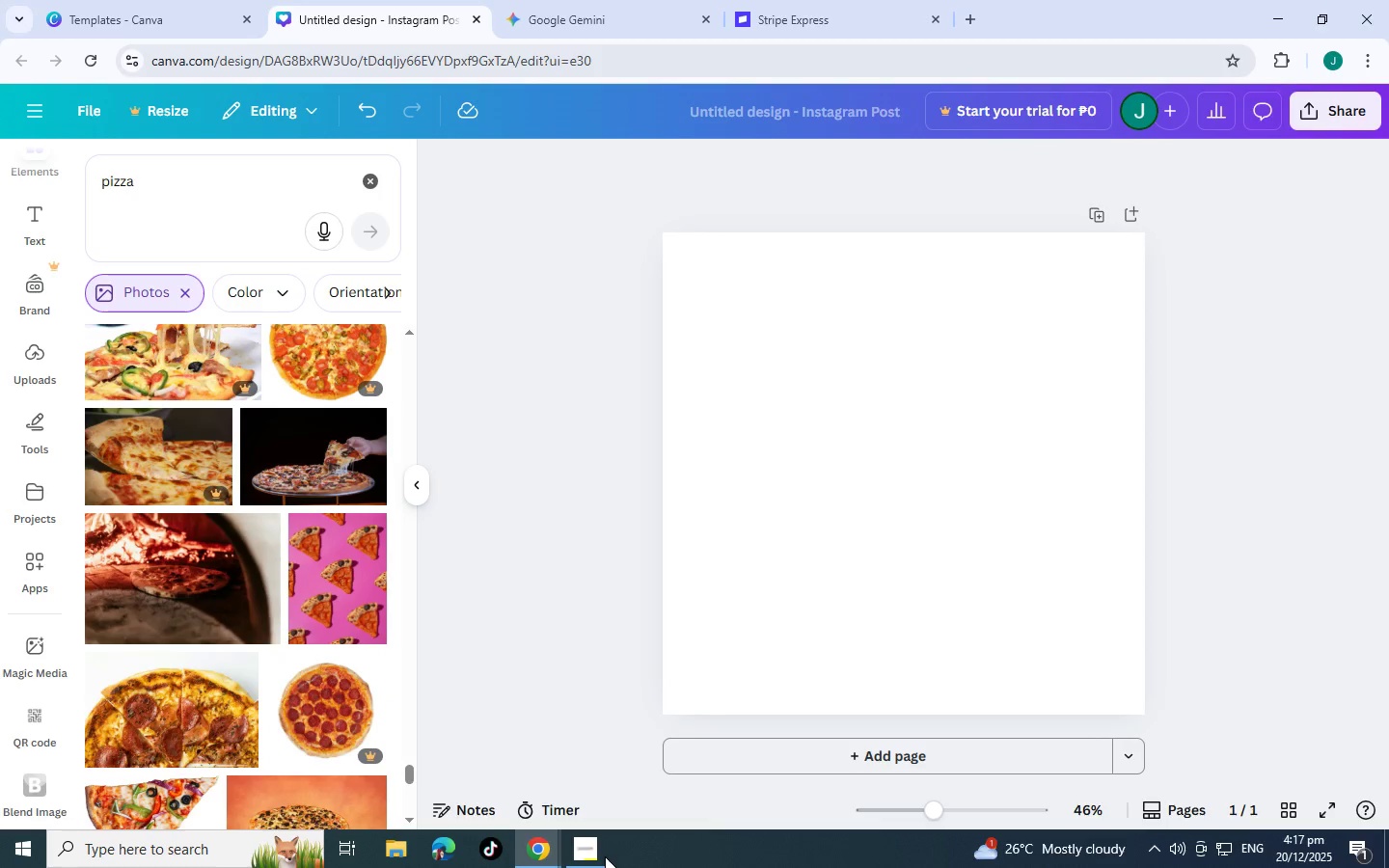 
left_click([604, 860])
 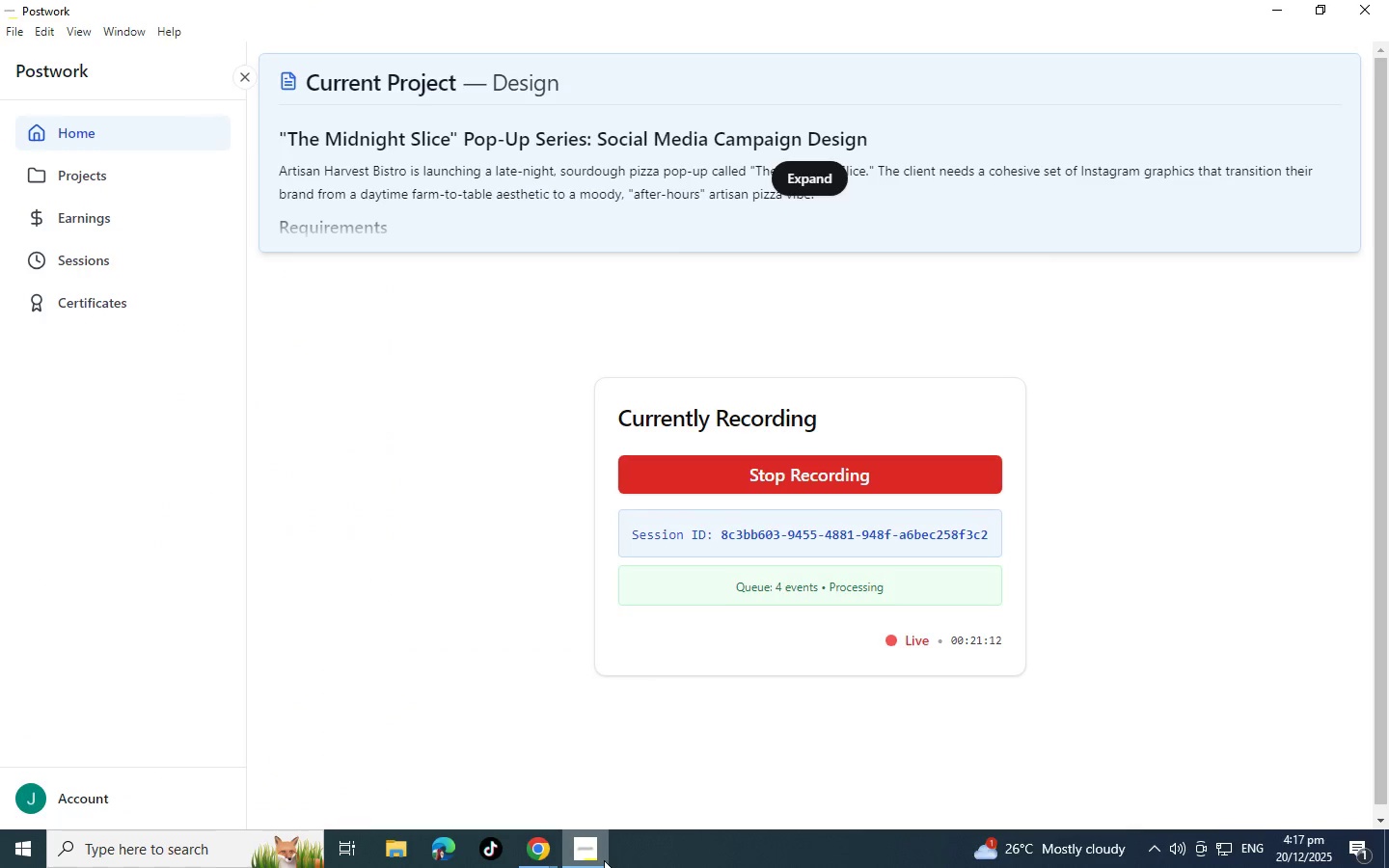 
left_click([604, 860])
 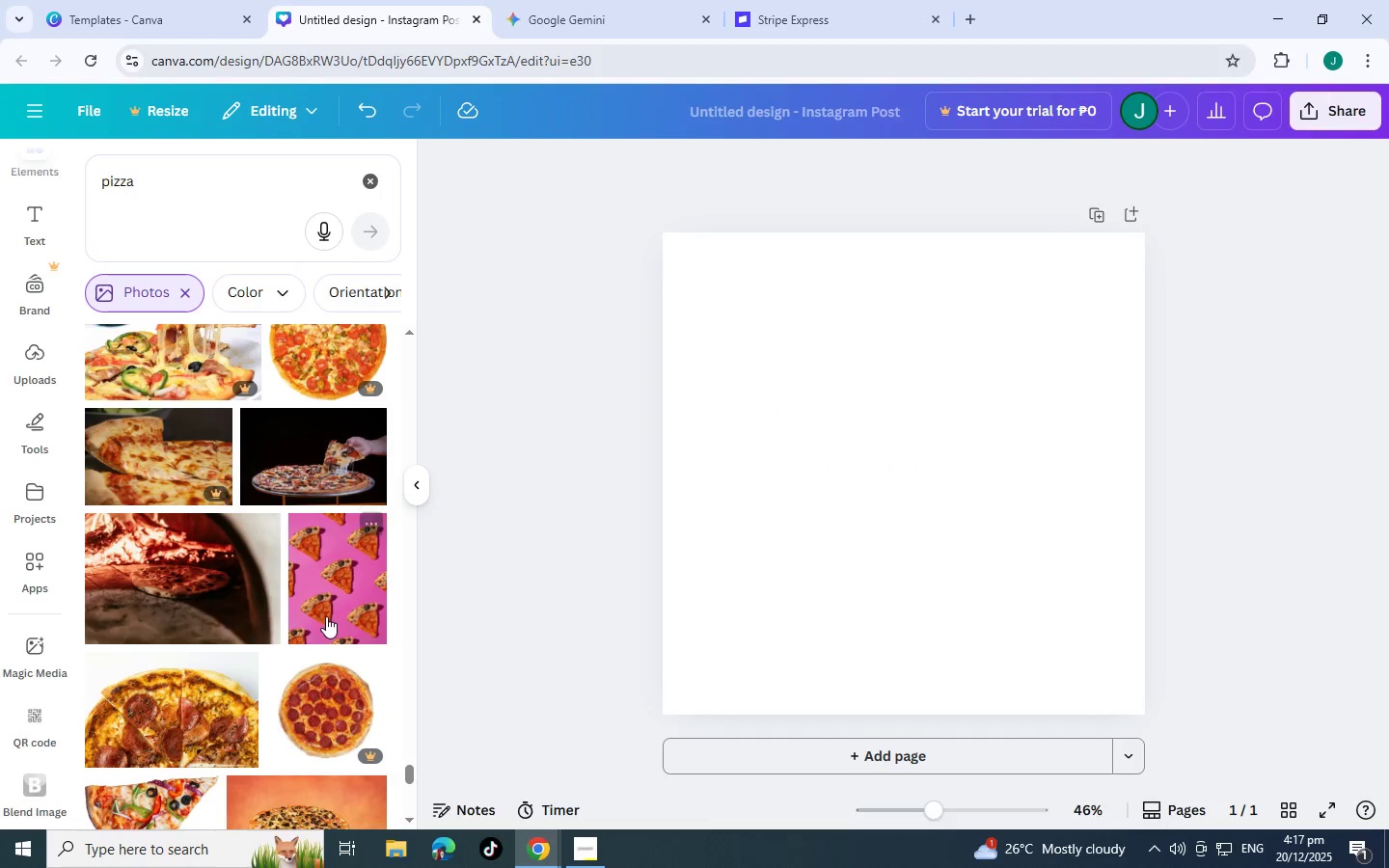 
scroll: coordinate [320, 496], scroll_direction: down, amount: 19.0
 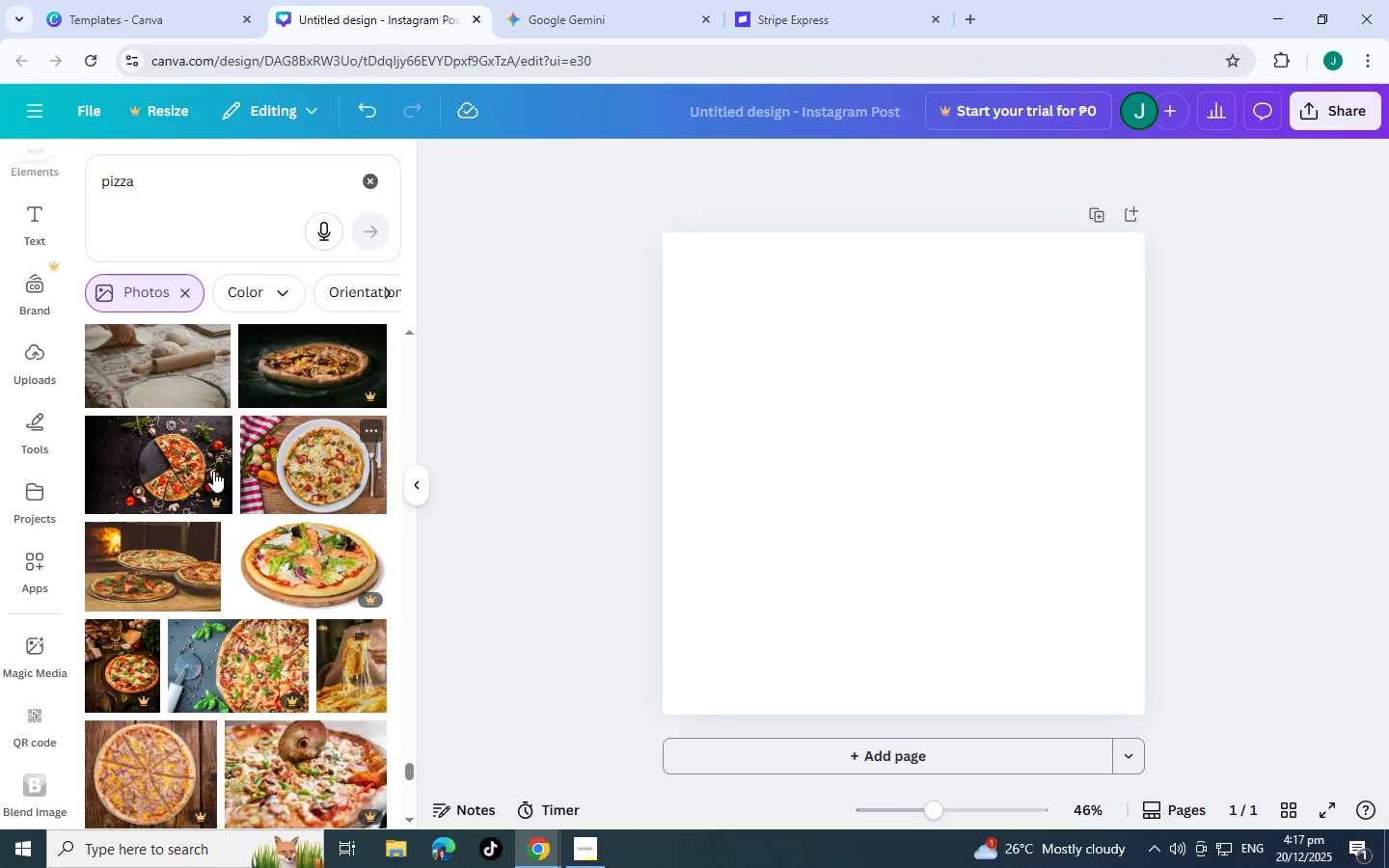 
scroll: coordinate [280, 619], scroll_direction: down, amount: 30.0
 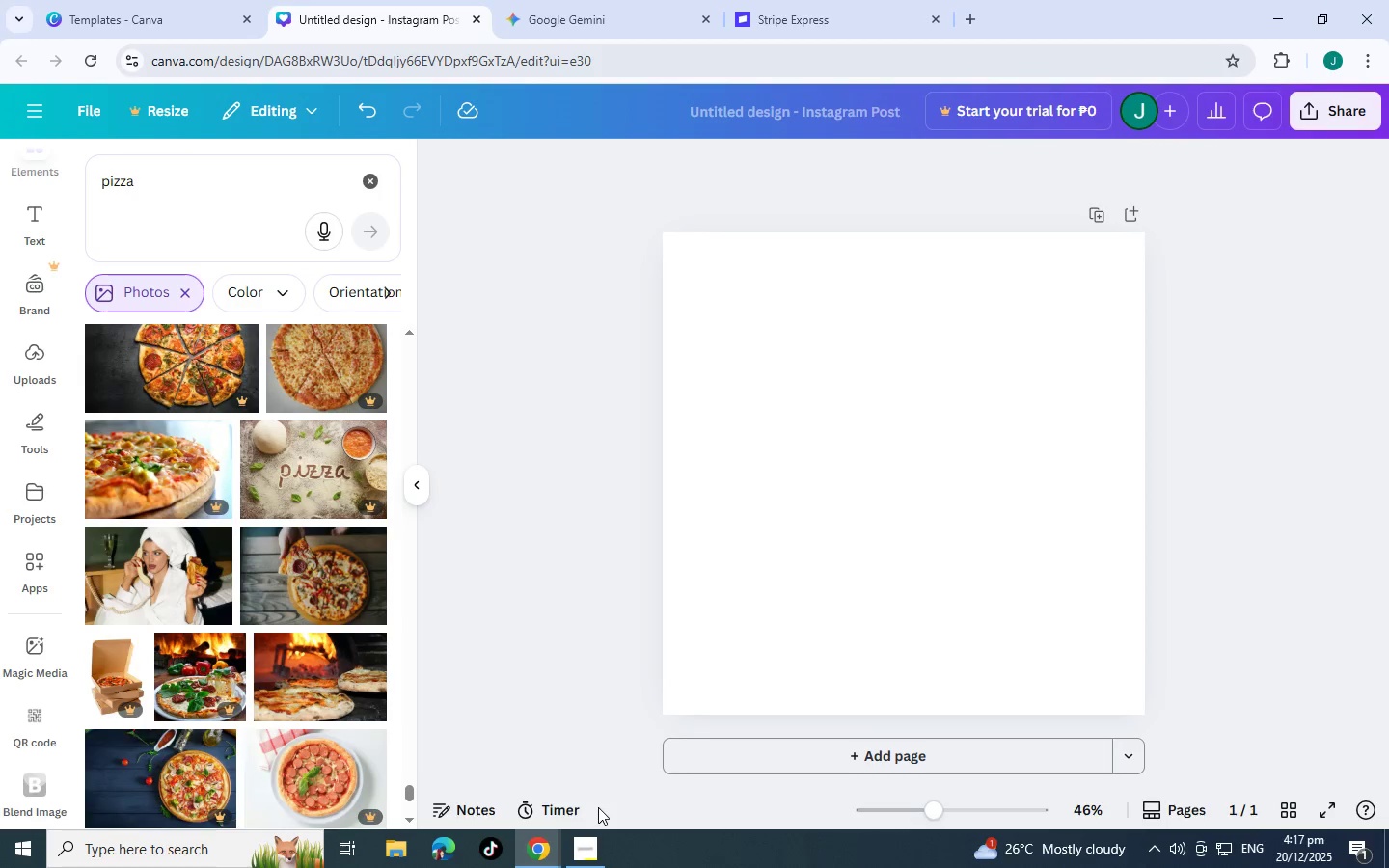 
double_click([592, 861])